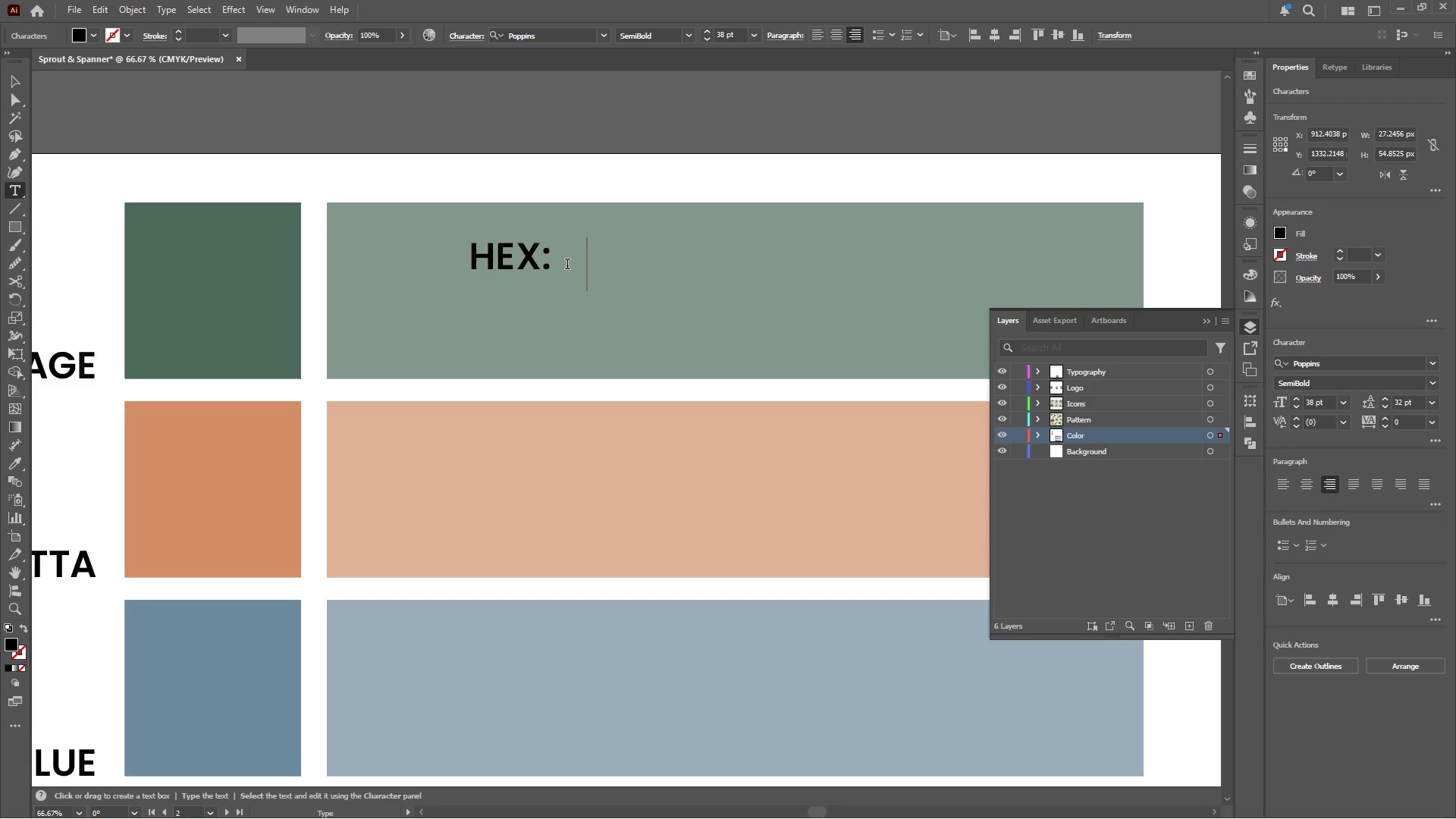 
key(Enter)
 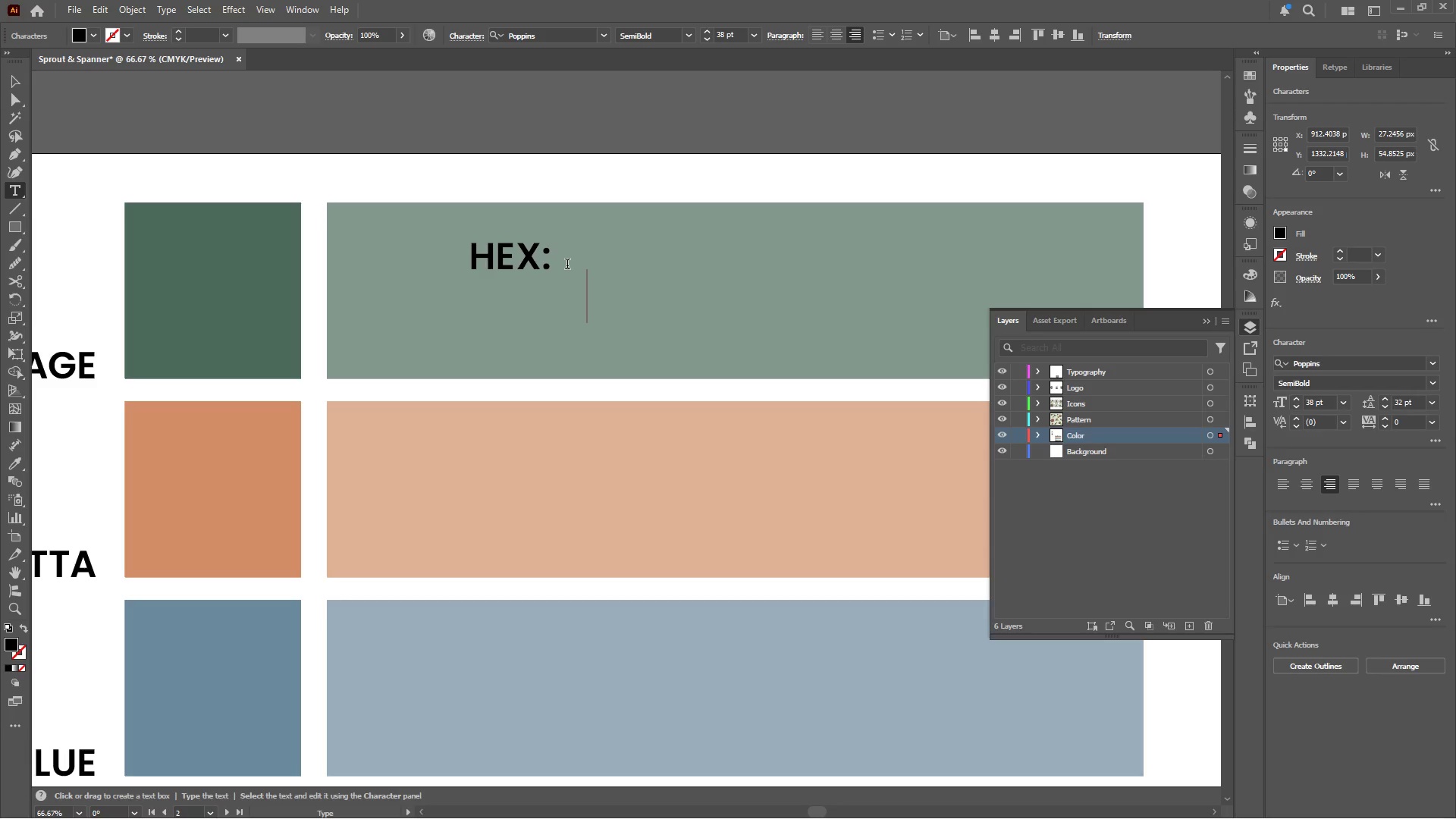 
hold_key(key=ShiftLeft, duration=0.73)
 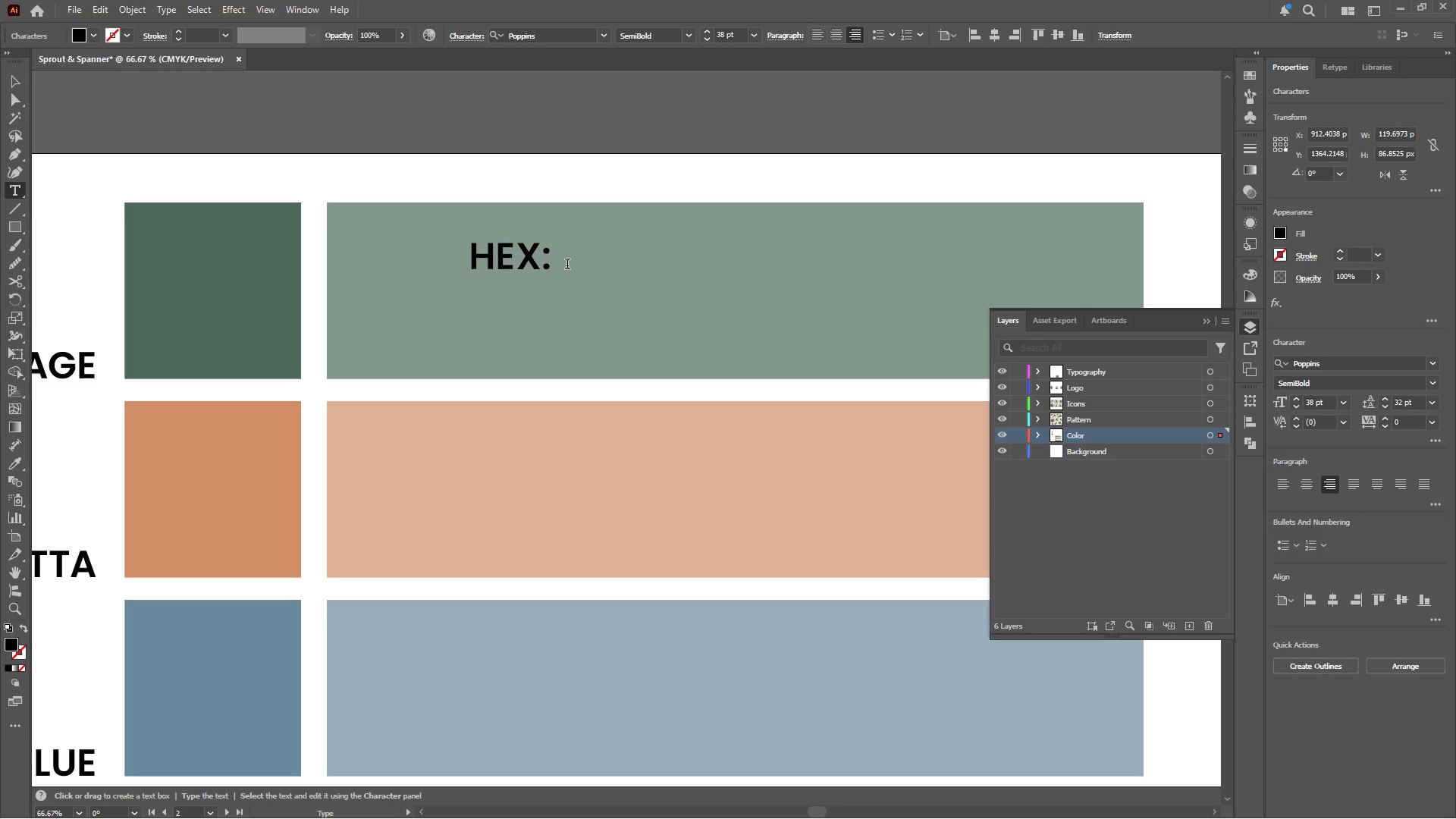 
type(RGB:    )
 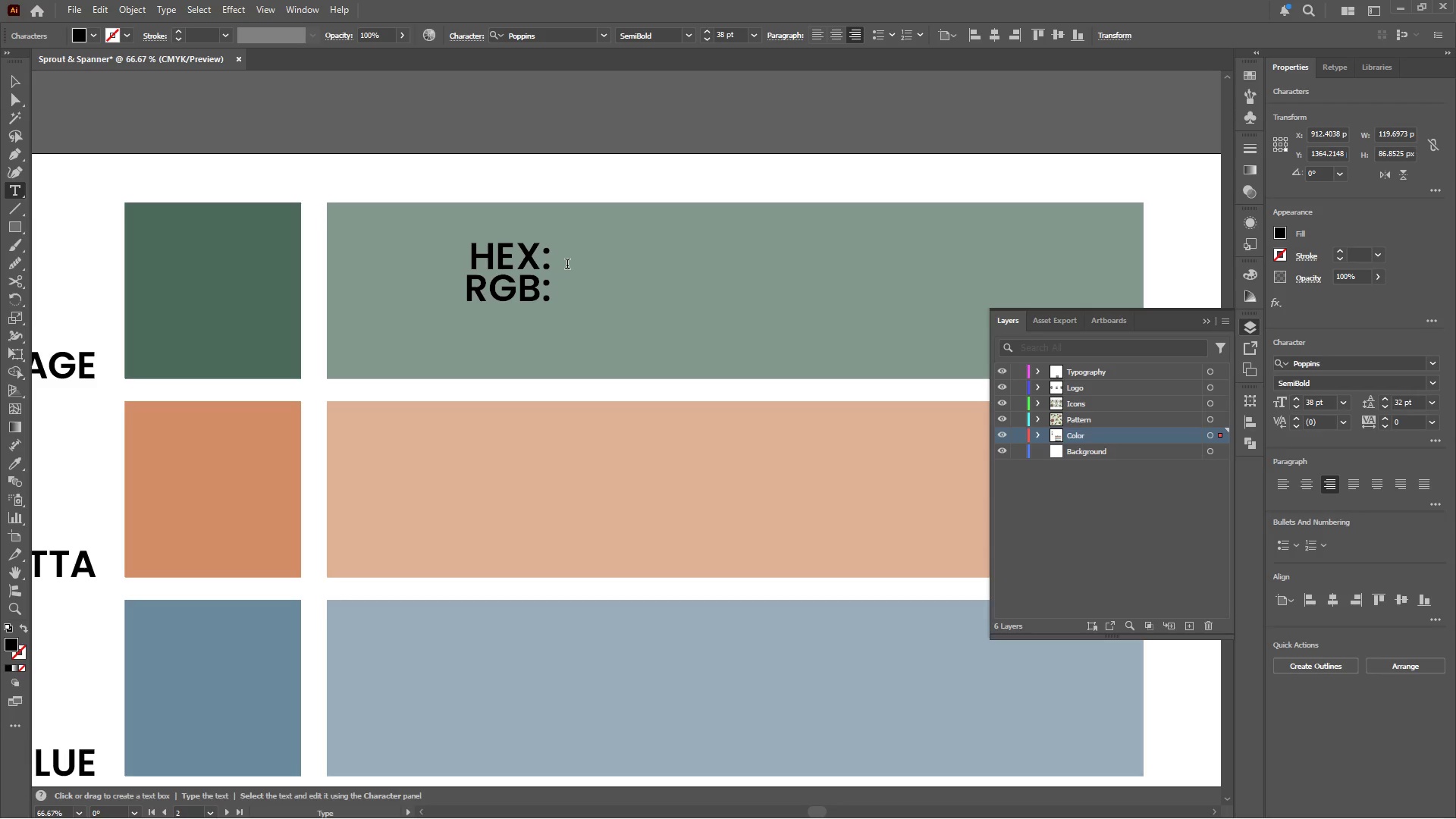 
key(Enter)
 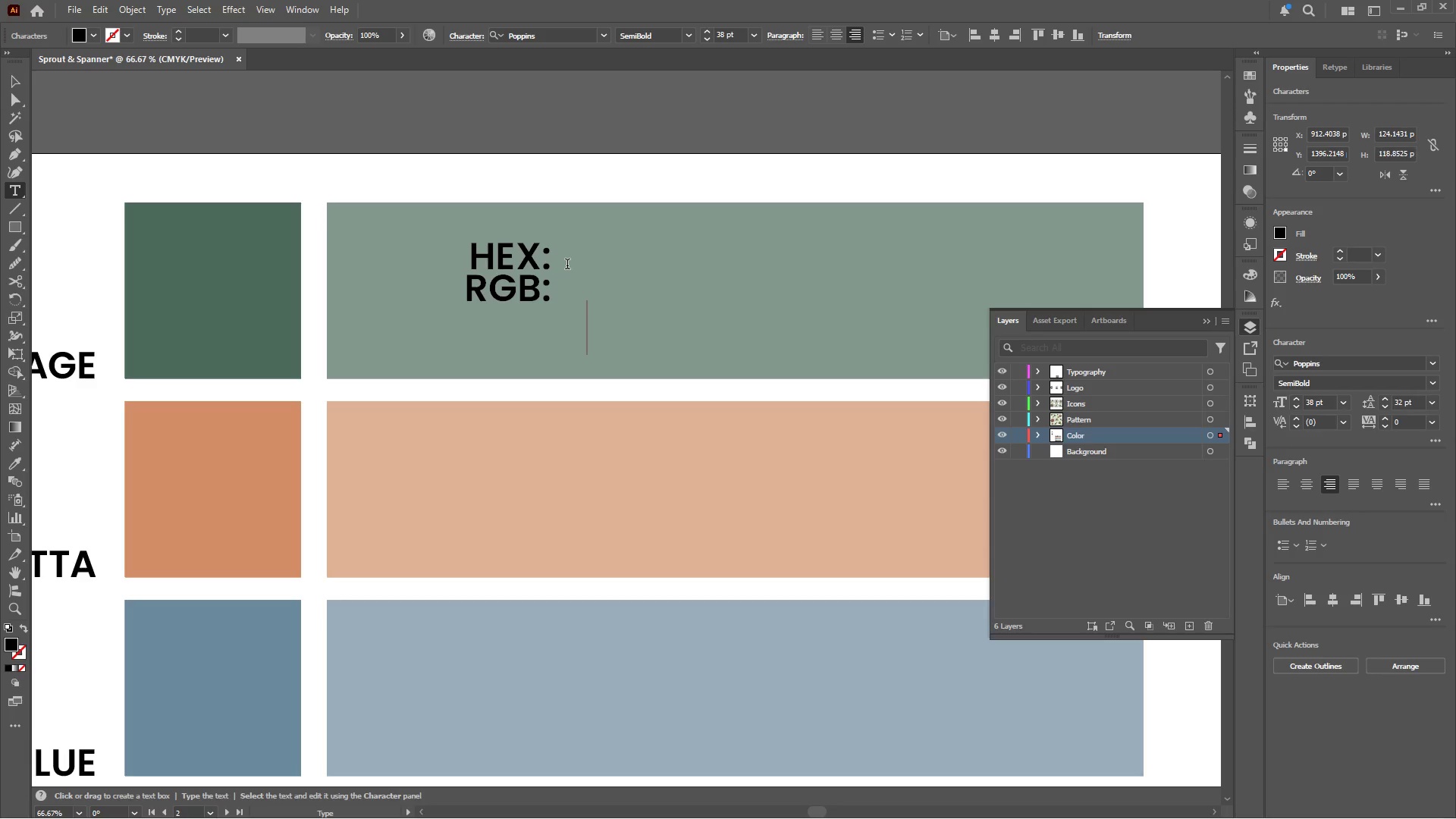 
type(CMYK:    )
key(Backspace)
 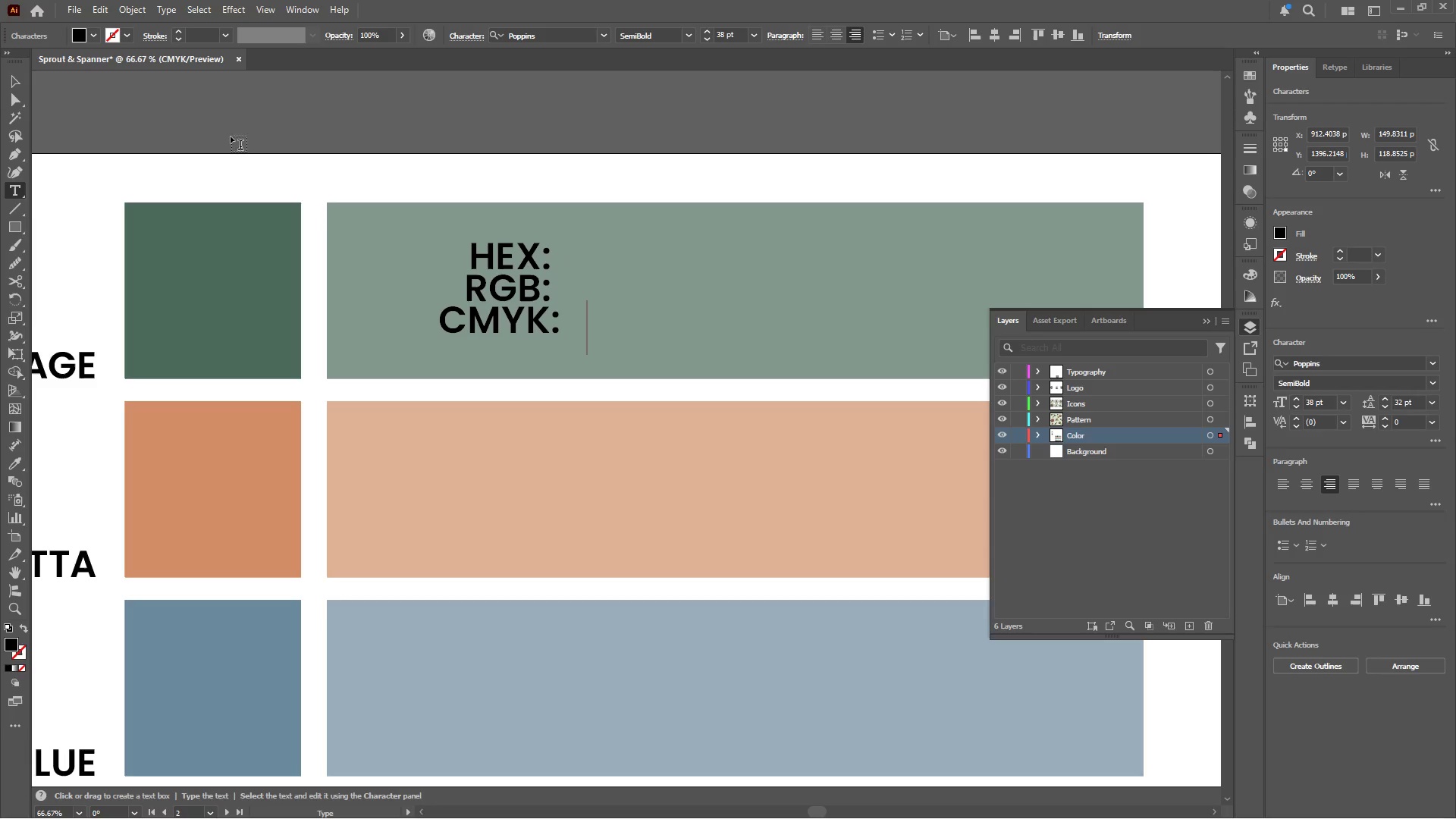 
left_click([13, 80])
 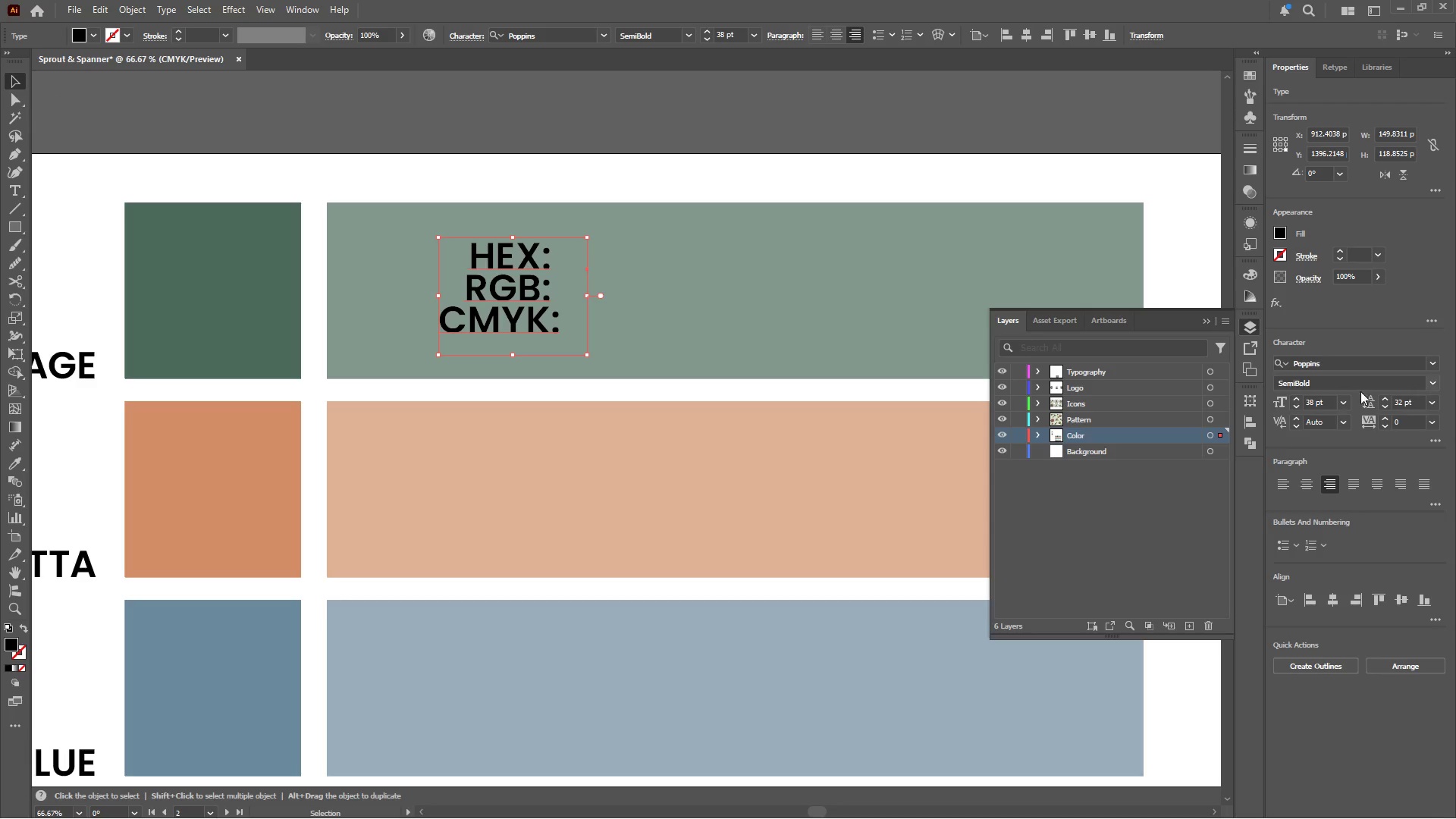 
left_click([1316, 404])
 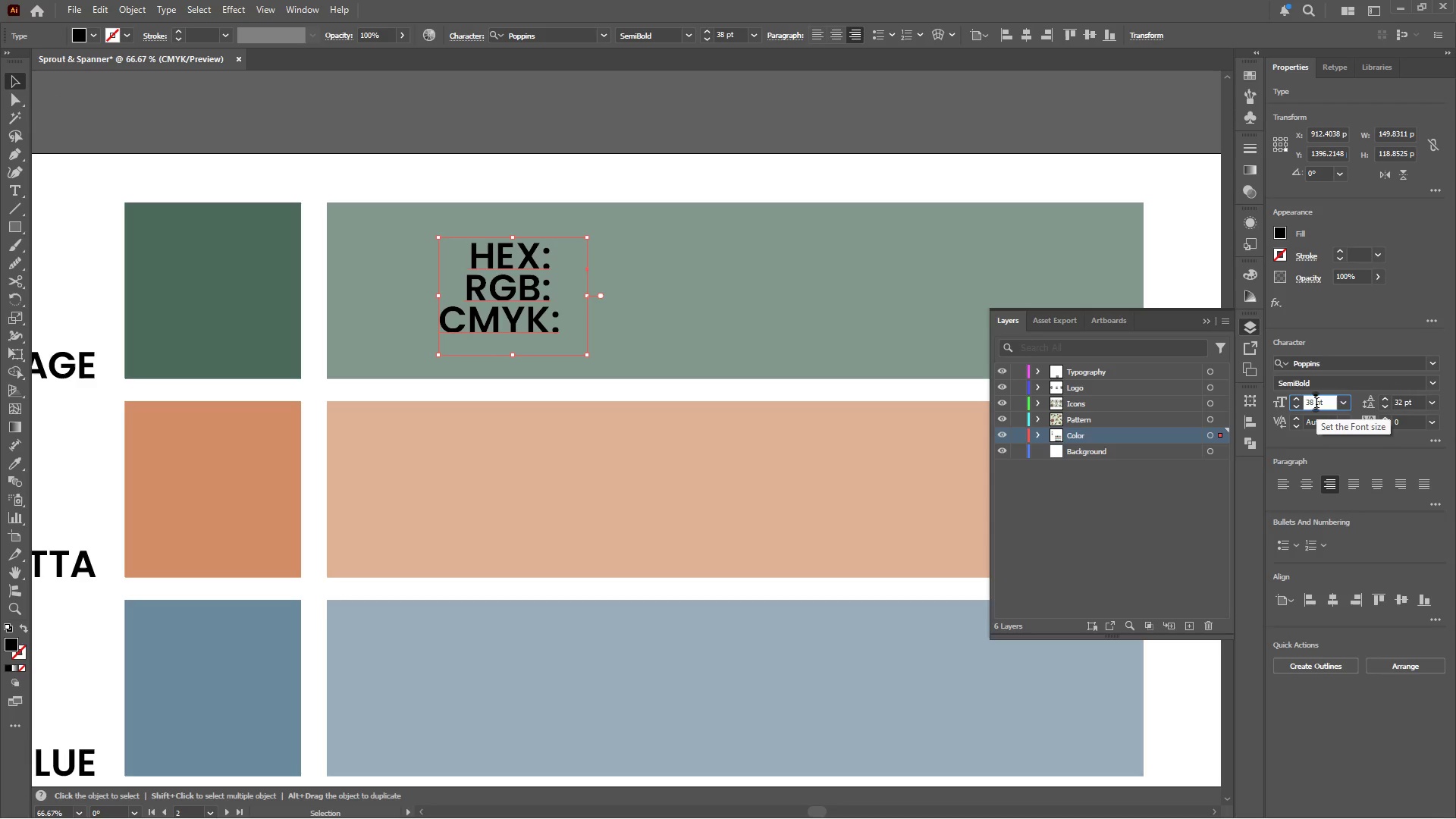 
scroll: coordinate [1316, 403], scroll_direction: down, amount: 10.0
 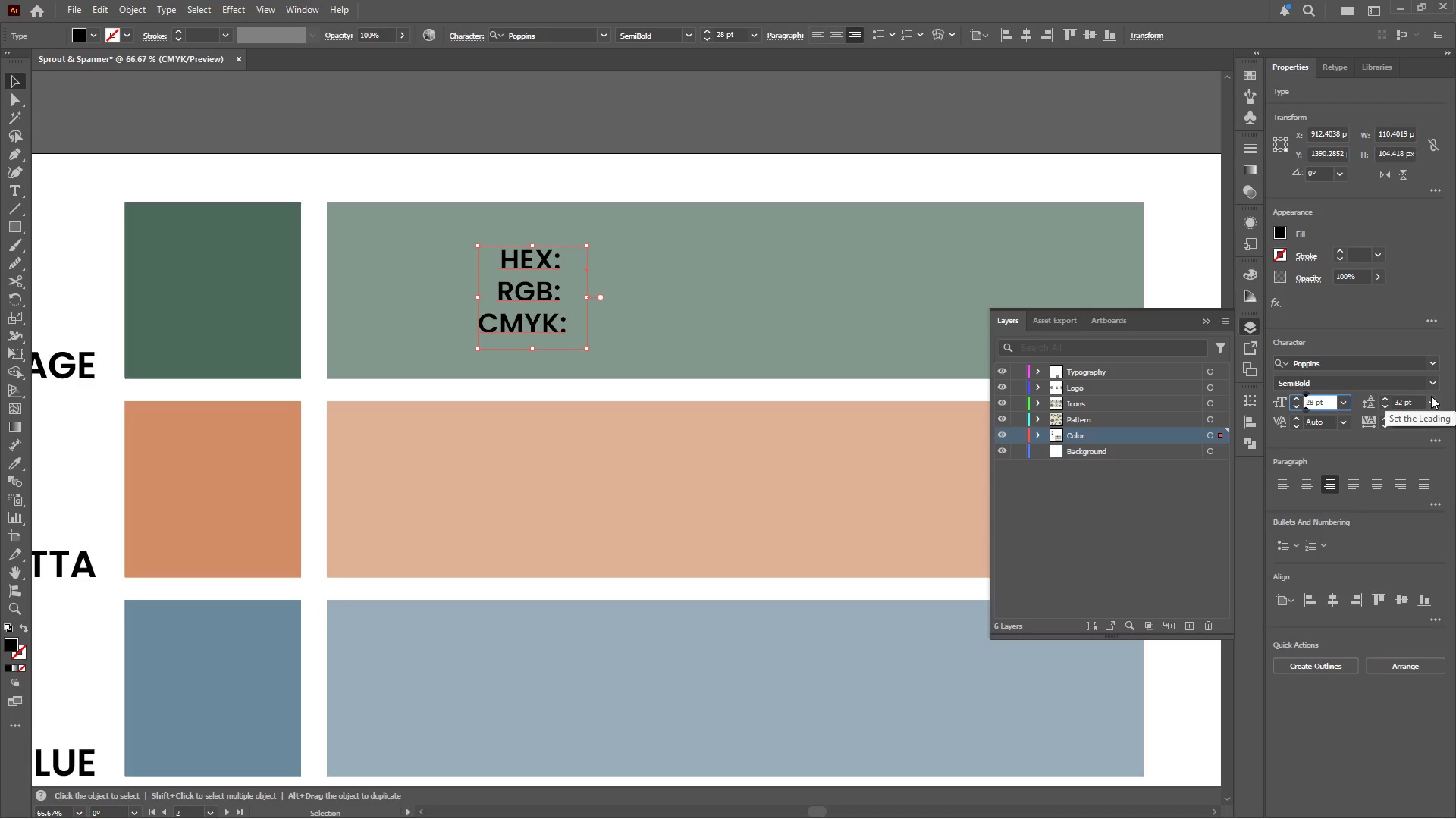 
left_click([1432, 398])
 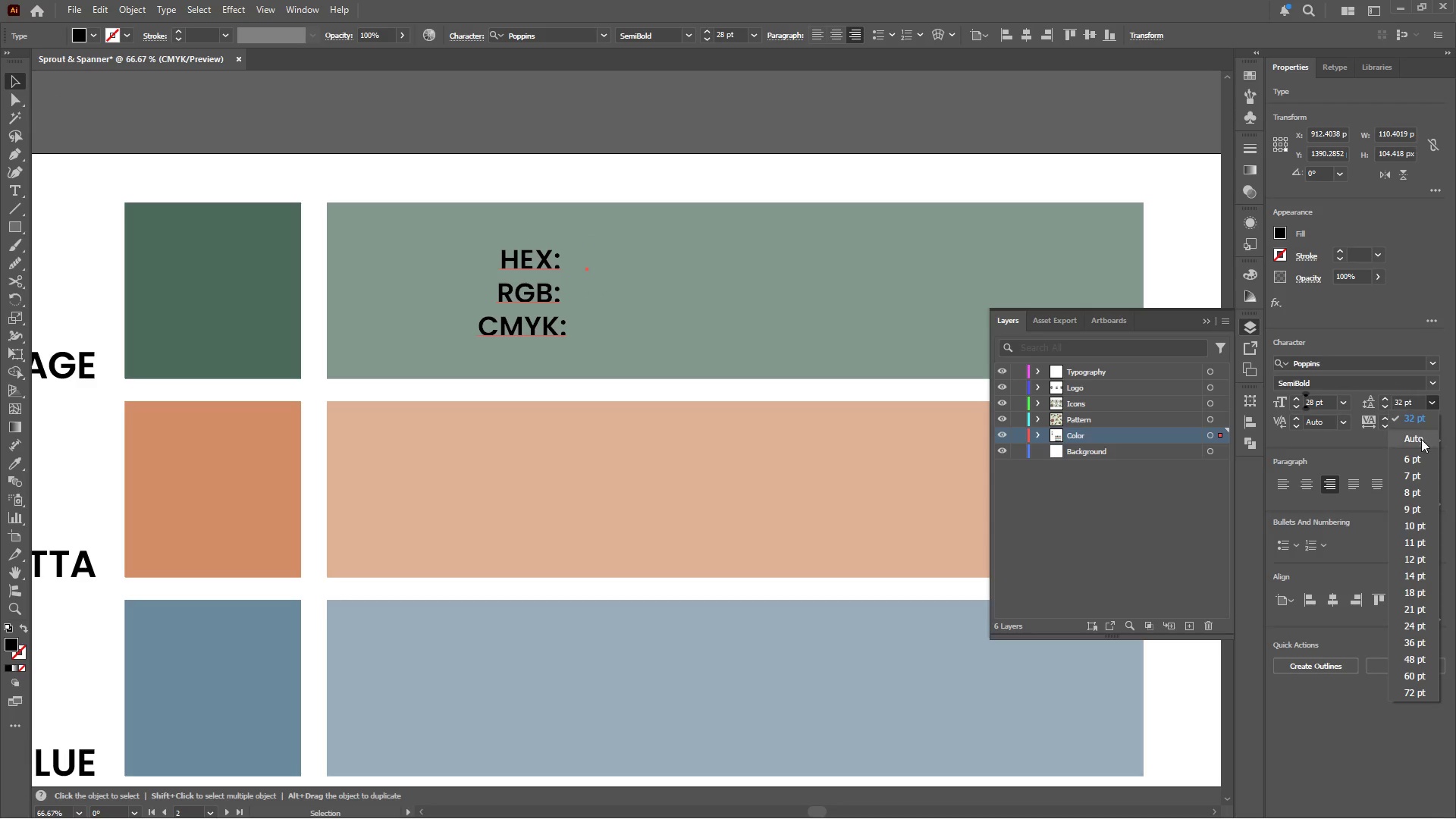 
left_click([1420, 444])
 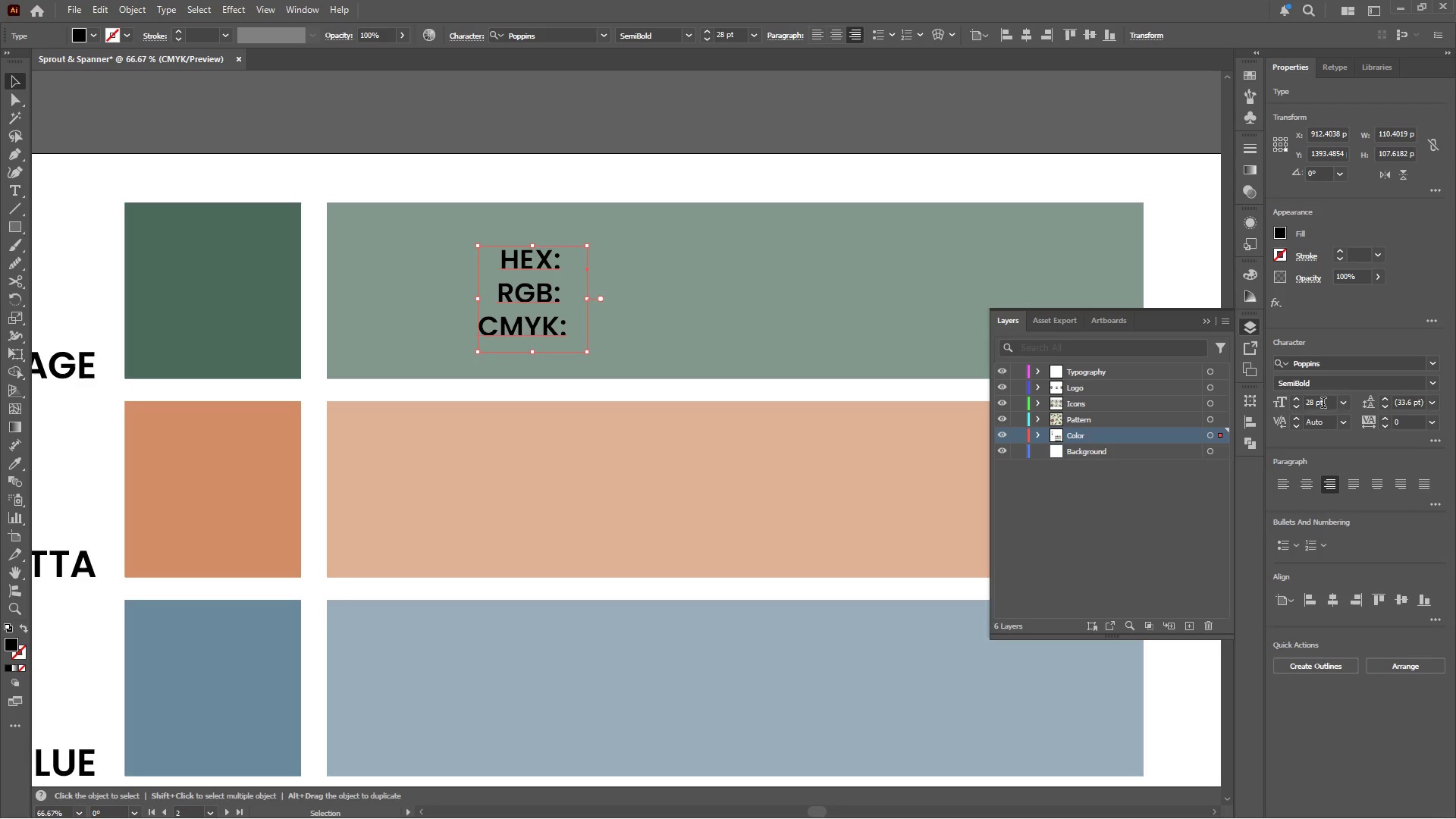 
scroll: coordinate [1323, 404], scroll_direction: down, amount: 2.0
 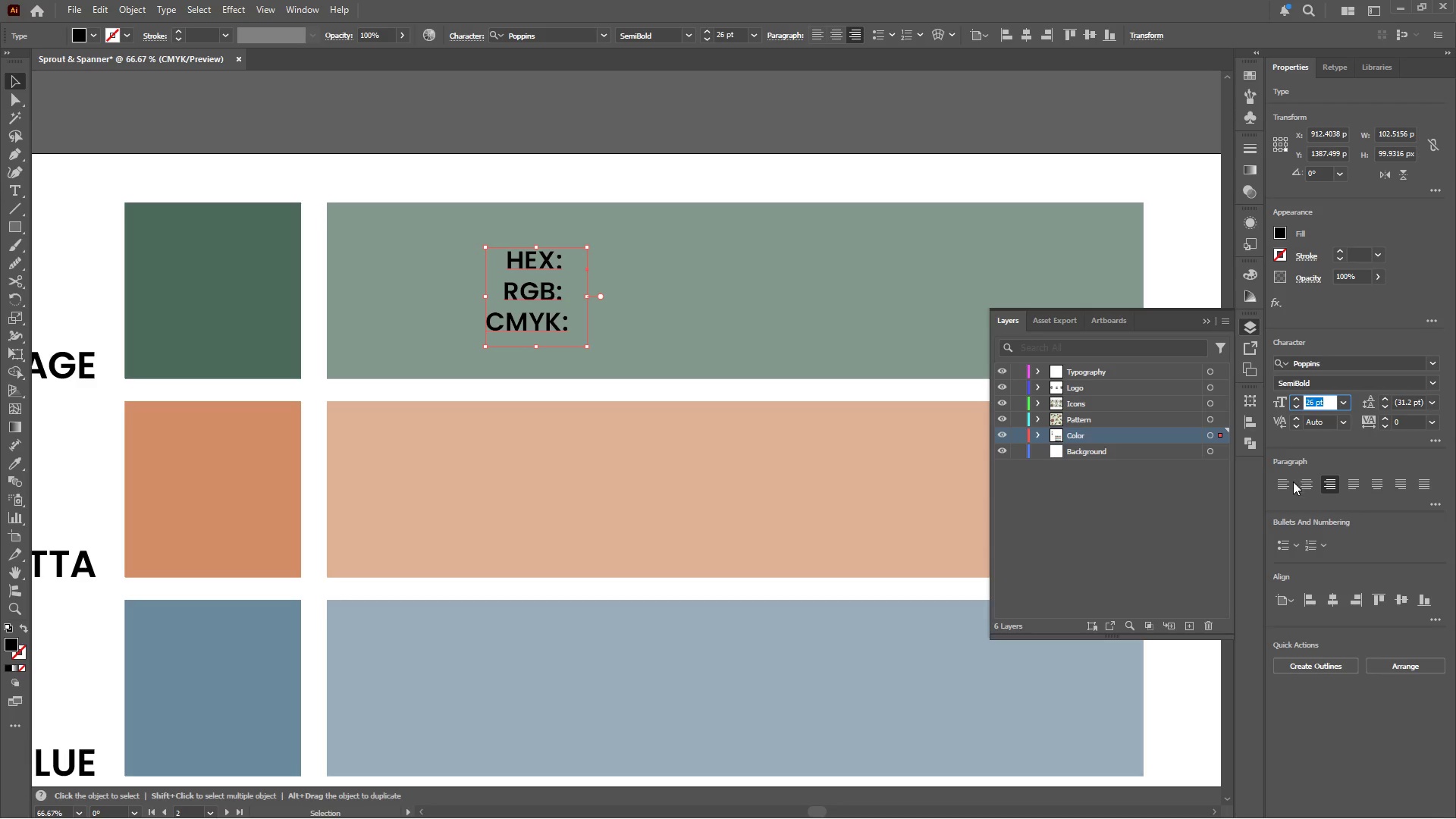 
left_click([1286, 479])
 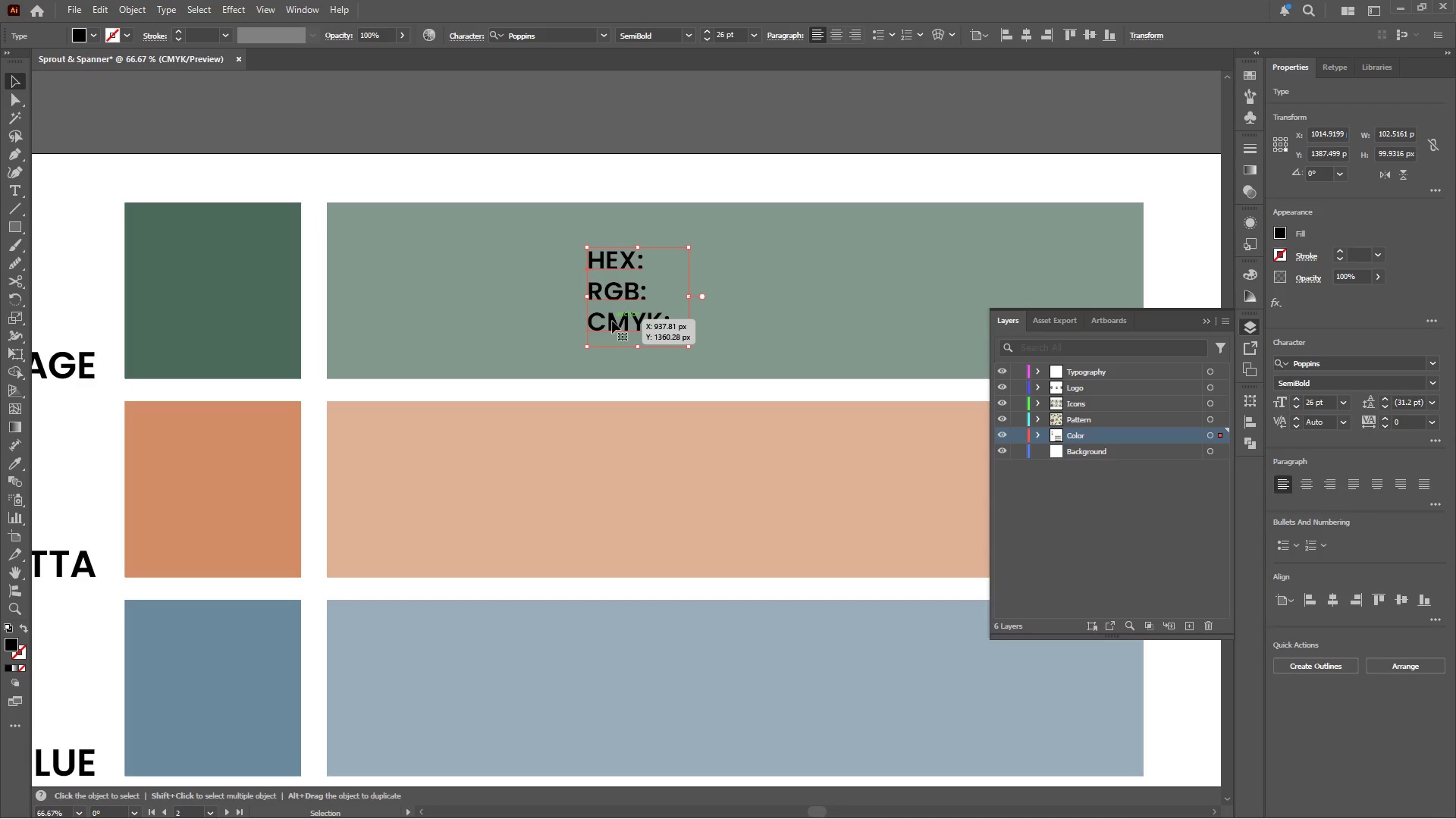 
hold_key(key=Space, duration=0.89)
 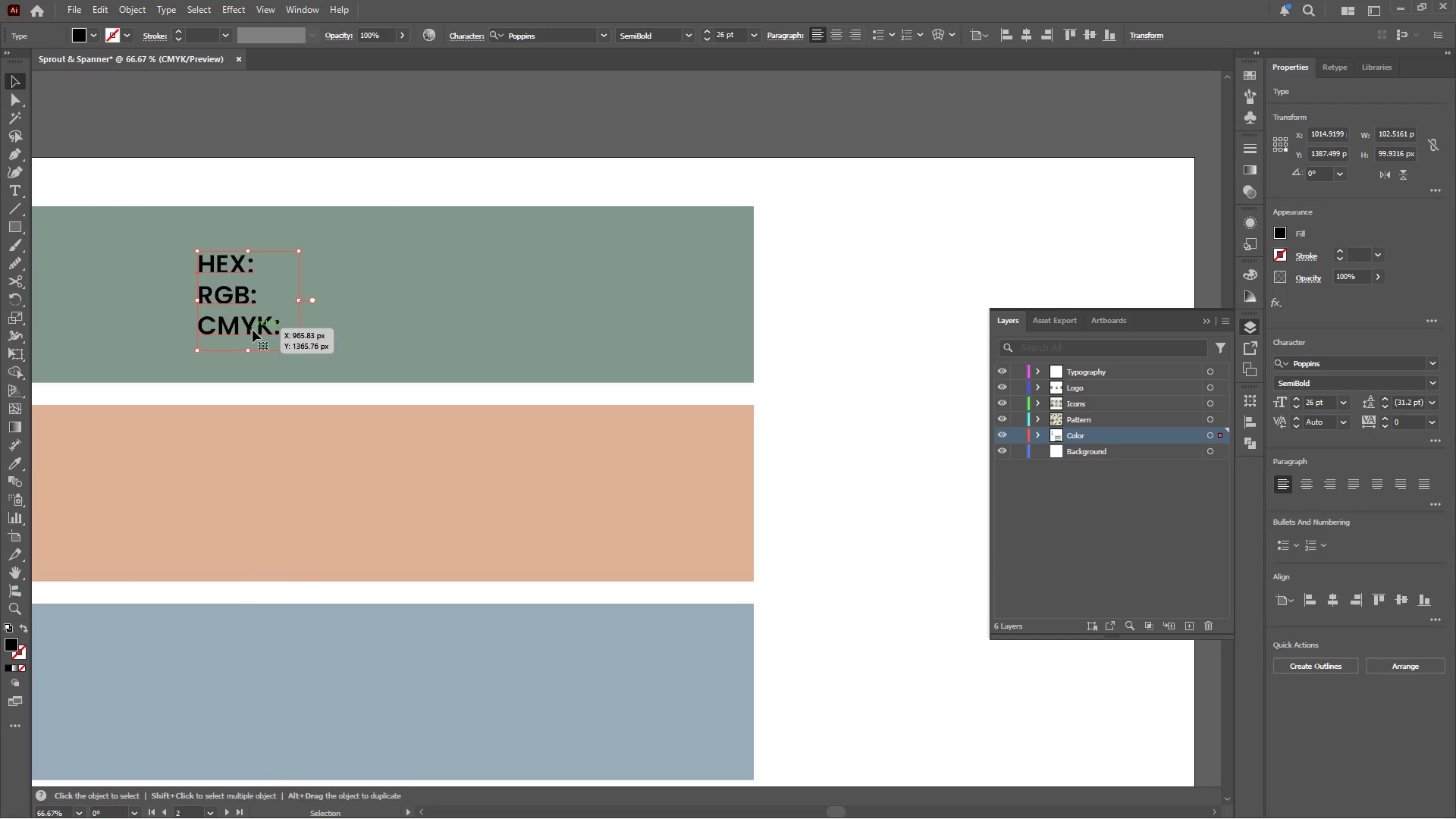 
left_click_drag(start_coordinate=[642, 340], to_coordinate=[252, 344])
 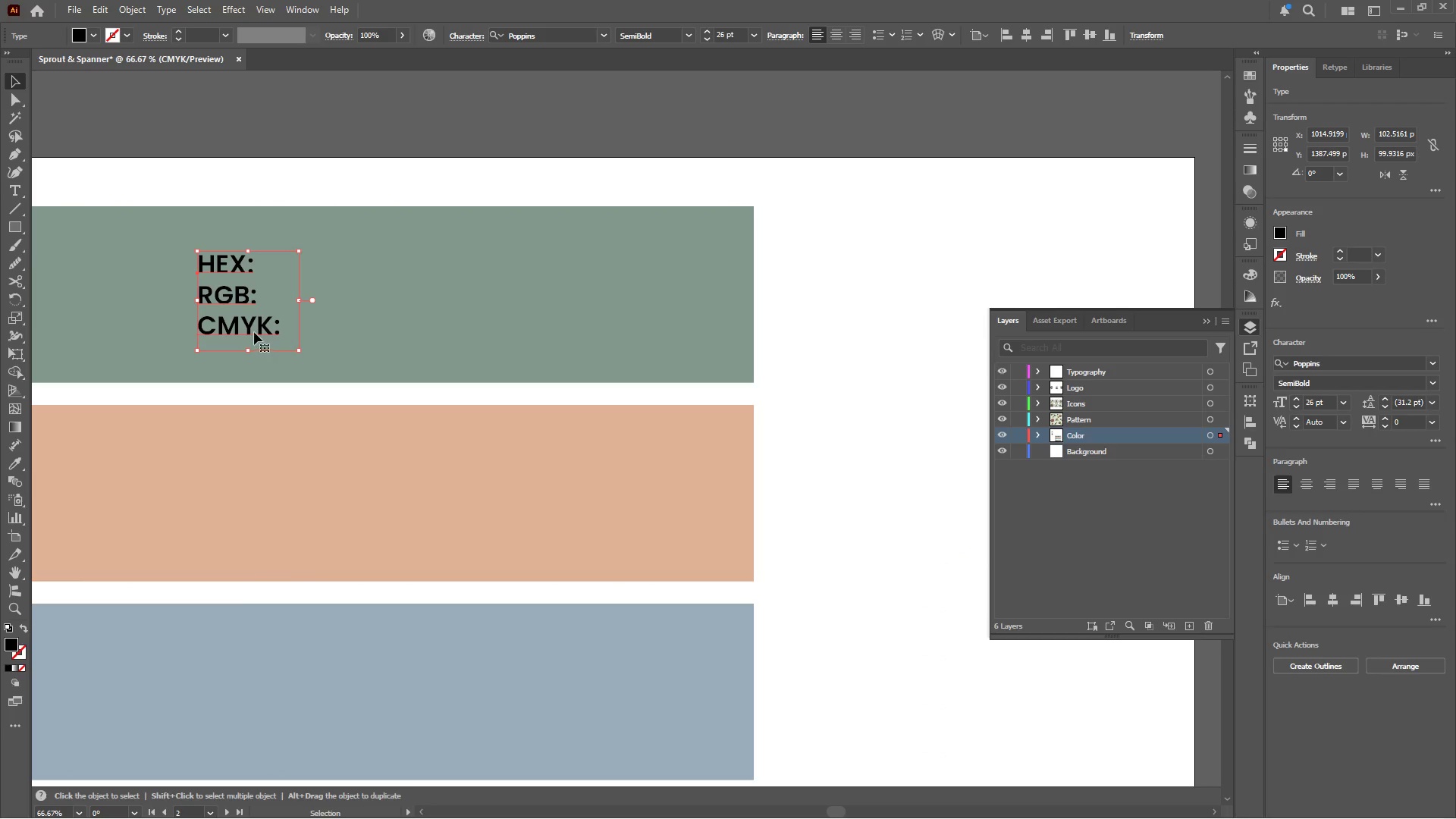 
left_click_drag(start_coordinate=[253, 330], to_coordinate=[817, 369])
 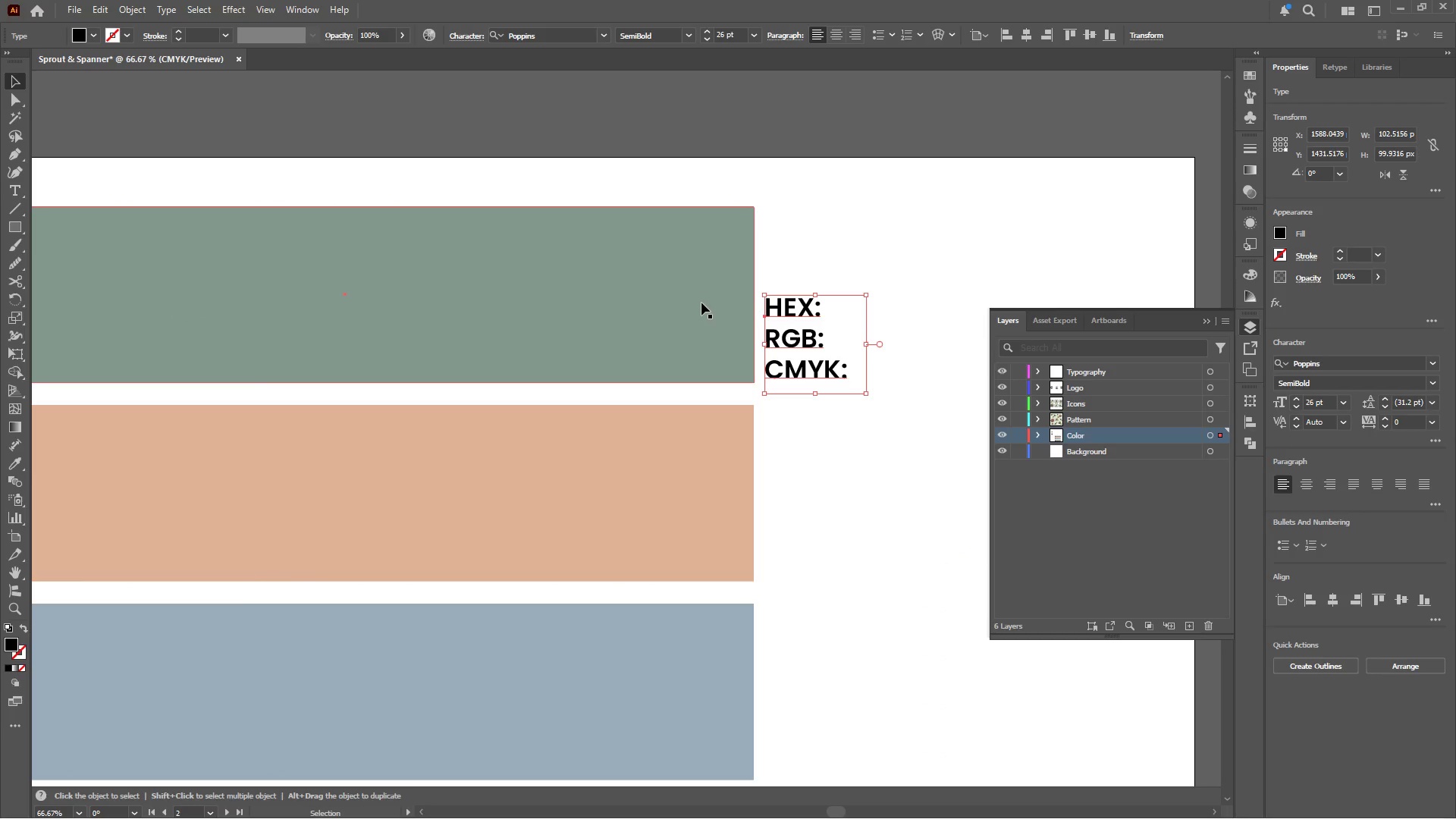 
left_click([701, 303])
 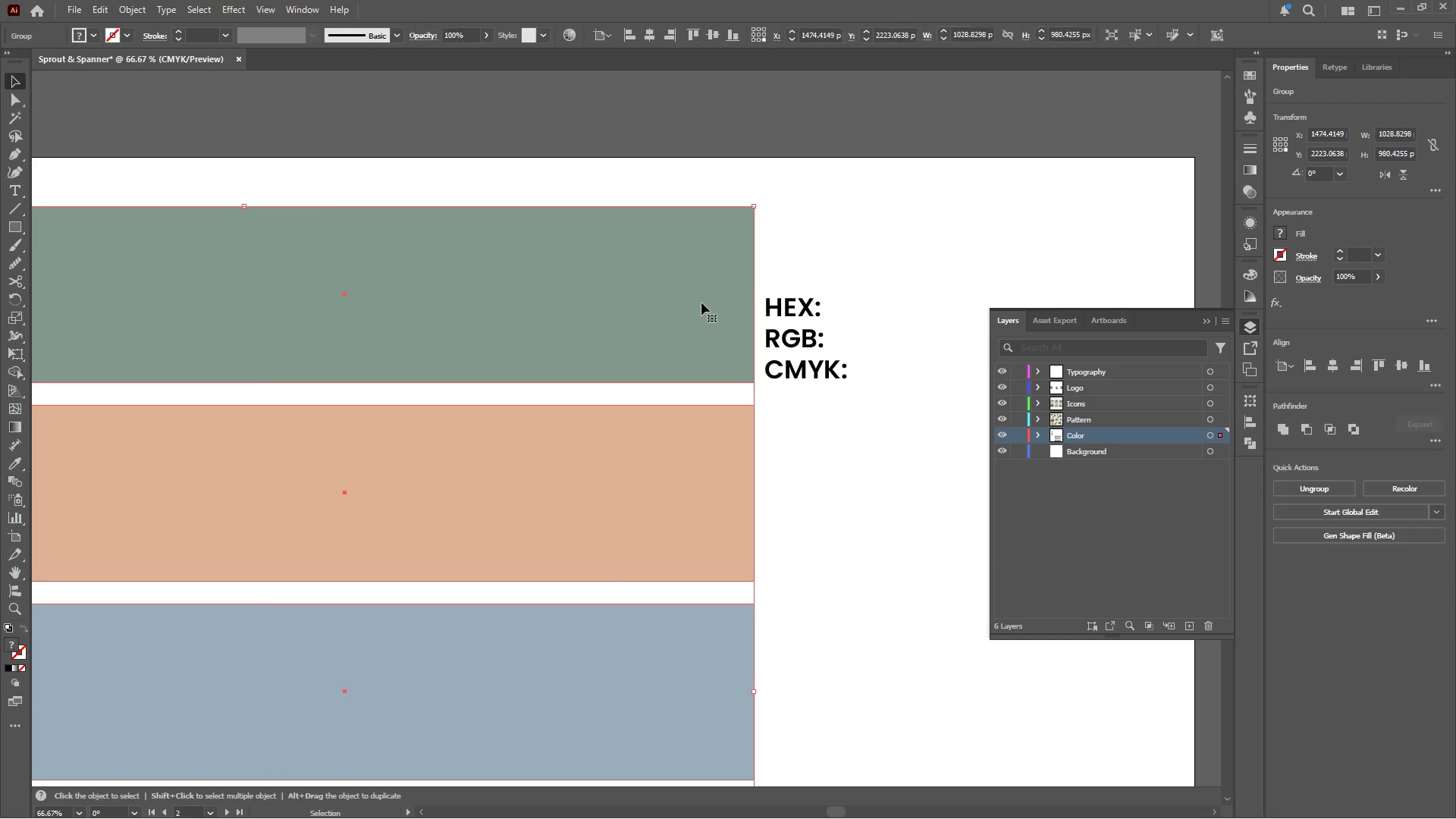 
hold_key(key=AltLeft, duration=0.38)
scroll: coordinate [731, 303], scroll_direction: down, amount: 2.0
 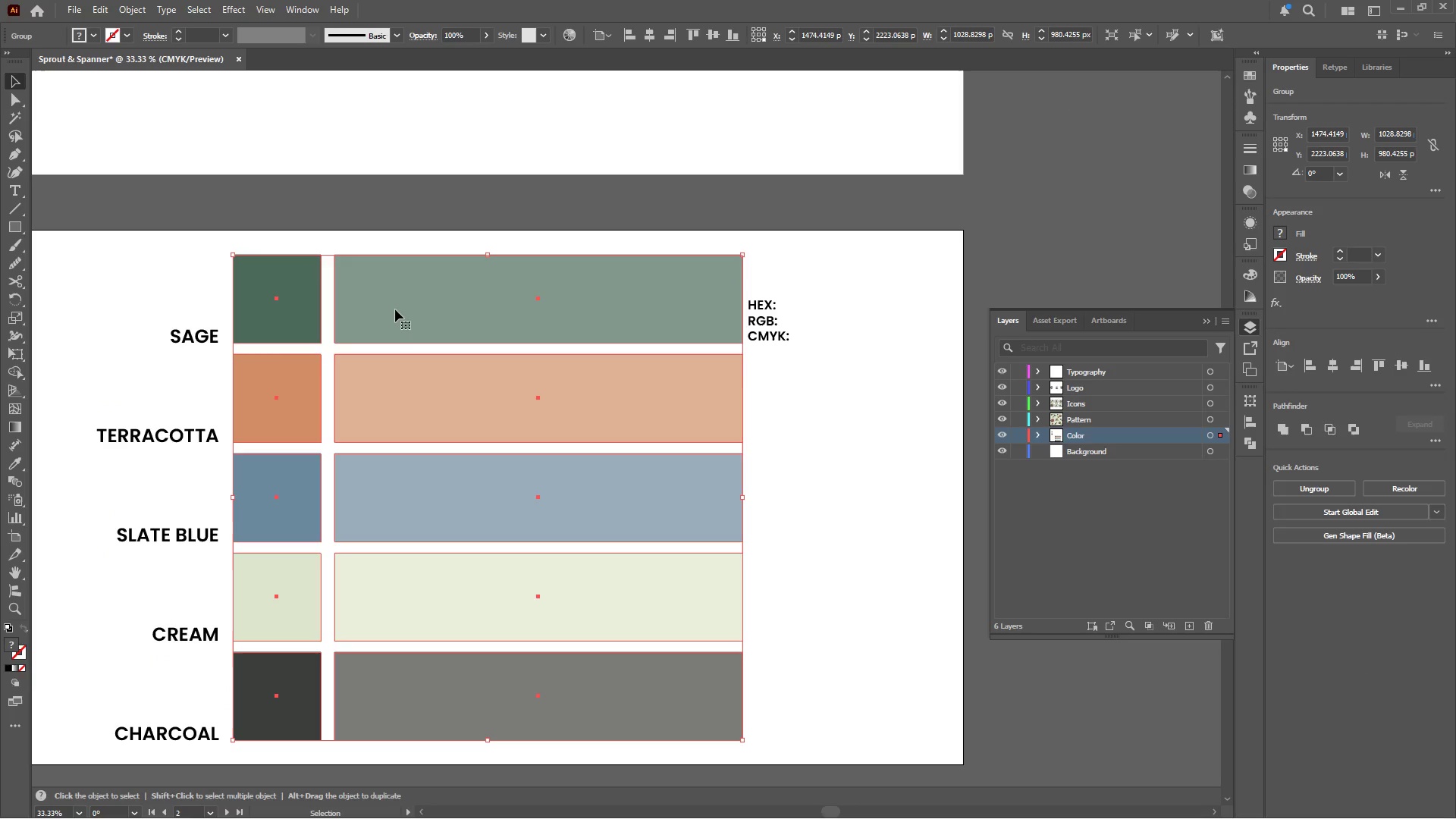 
right_click([397, 301])
 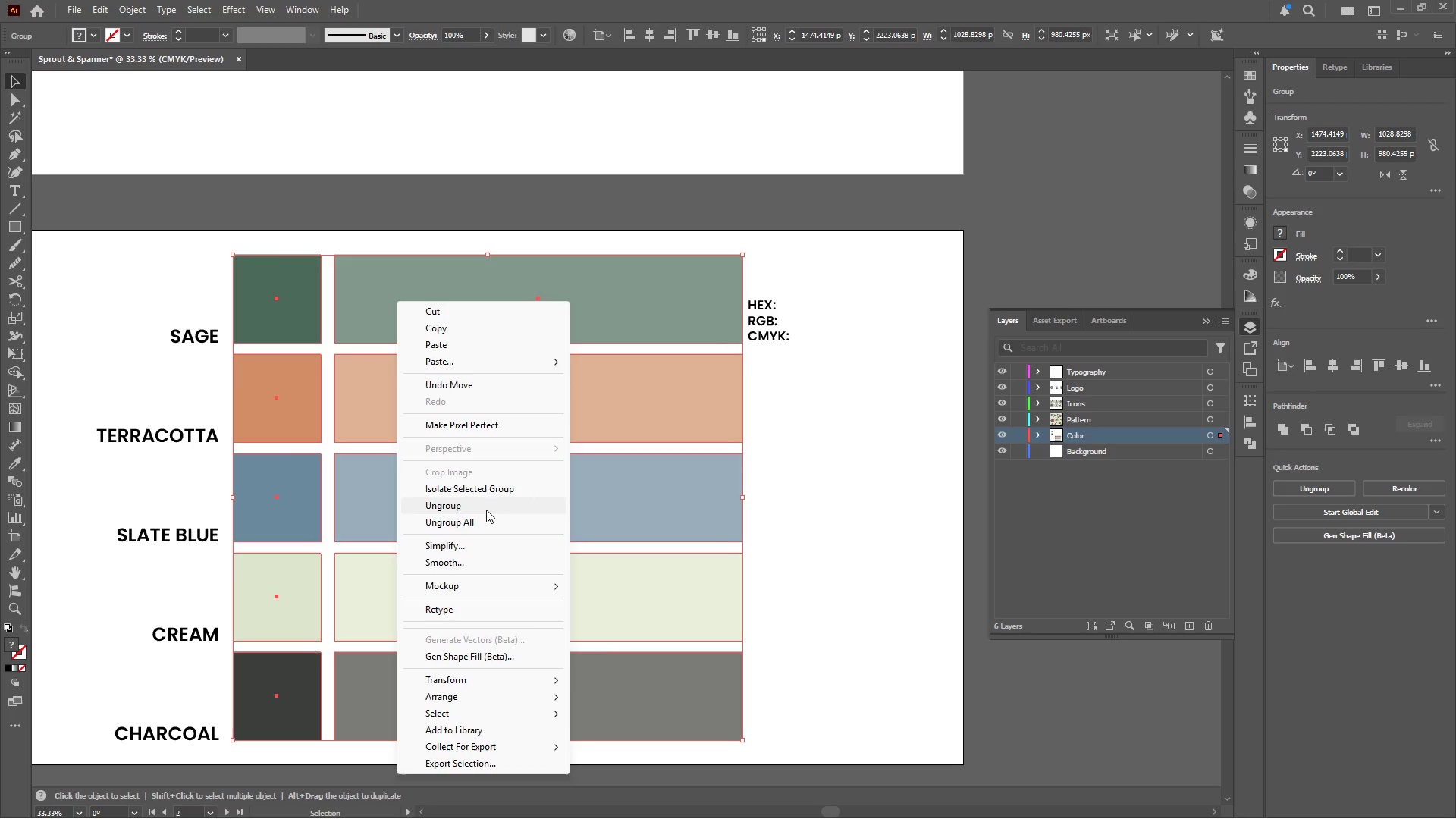 
double_click([837, 476])
 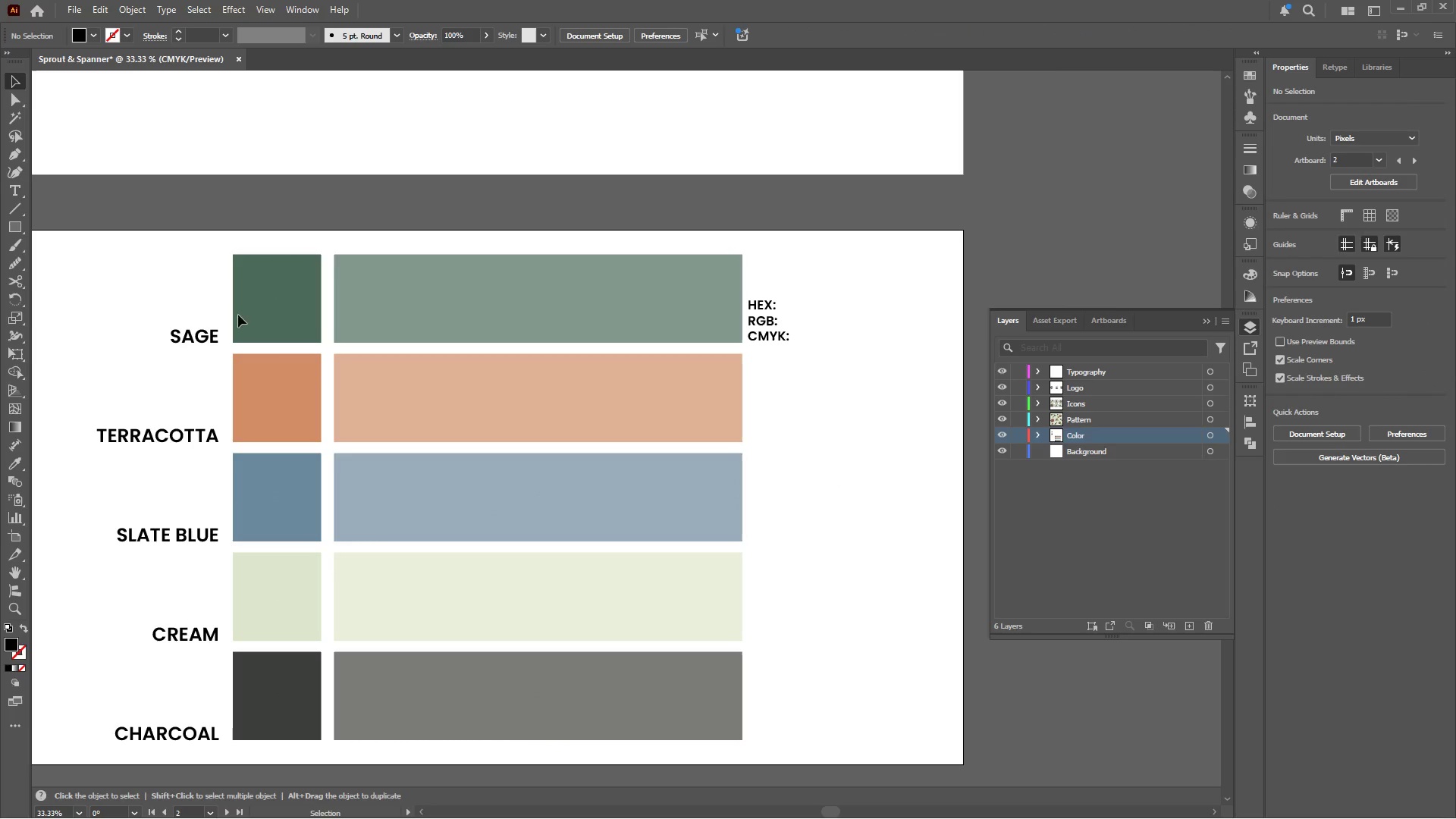 
left_click([262, 304])
 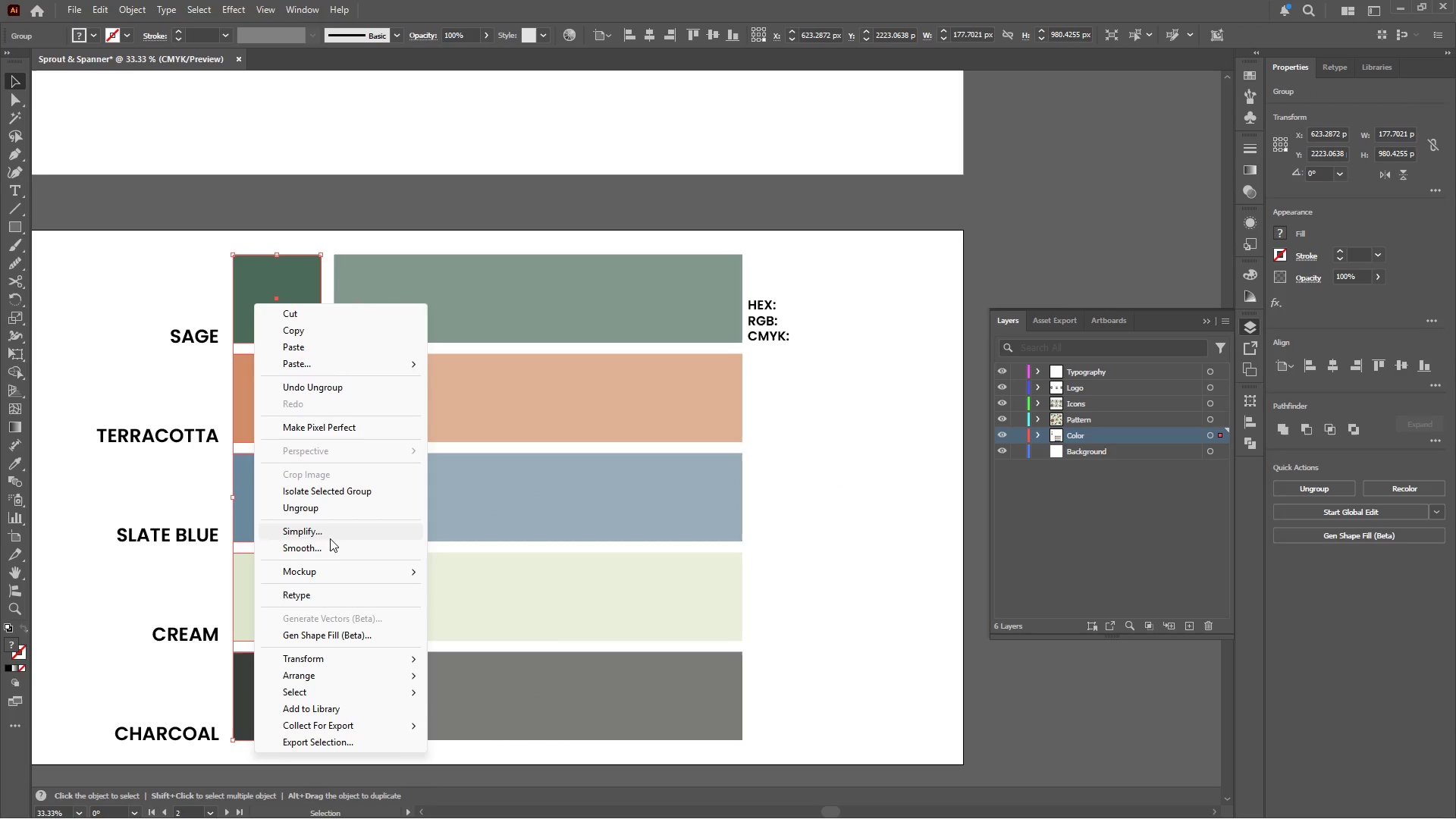 
left_click([322, 505])
 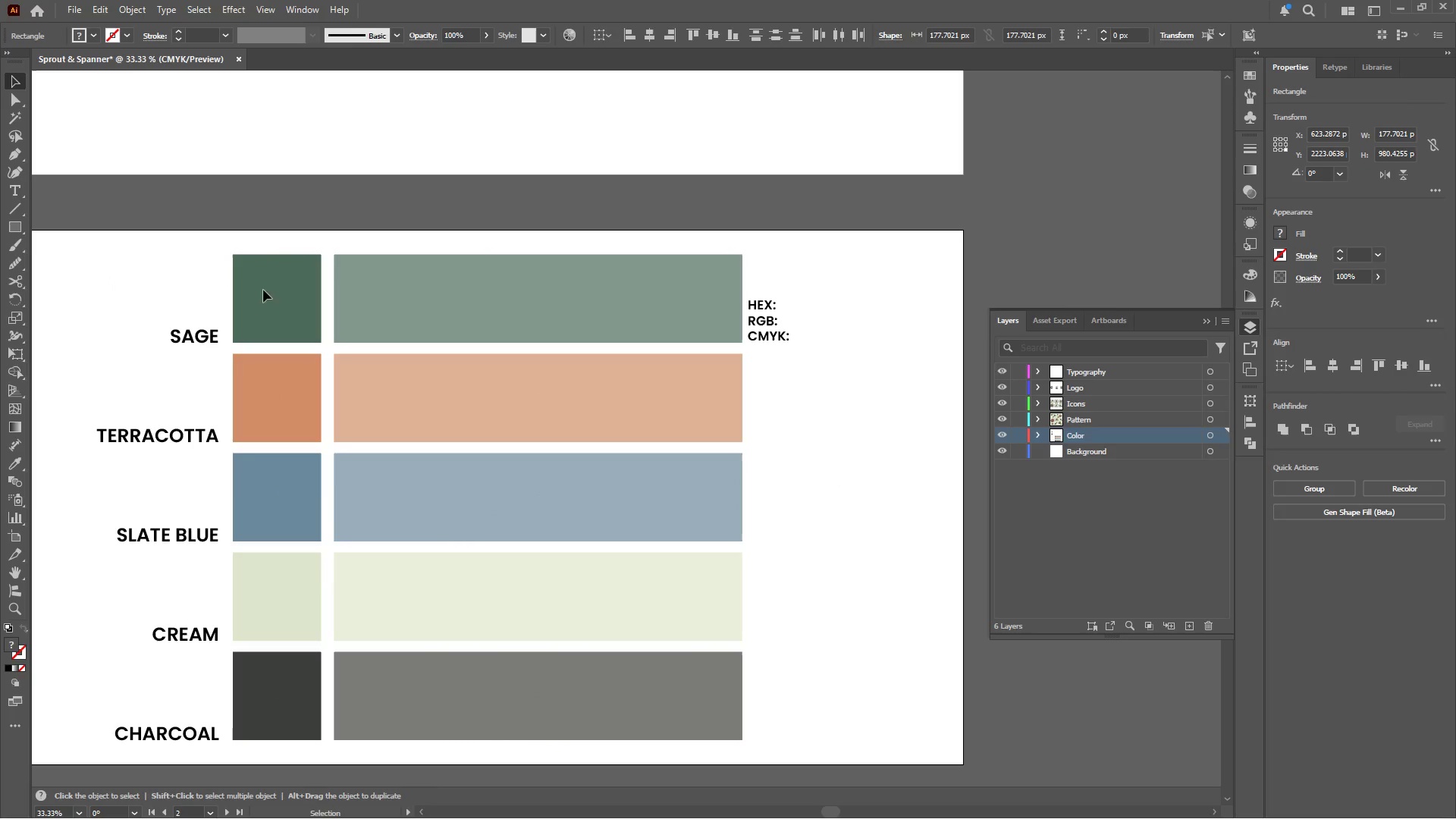 
double_click([303, 298])
 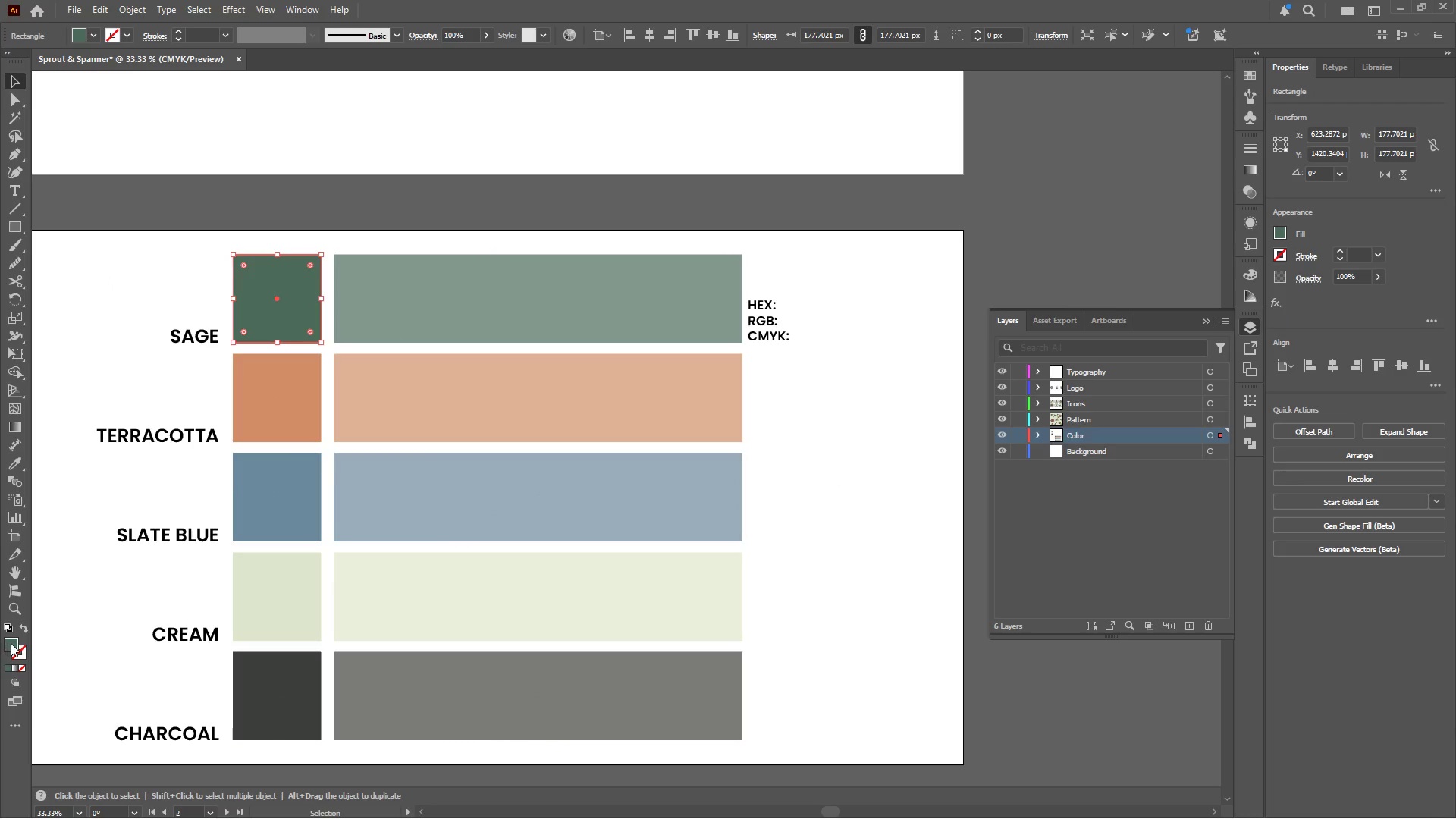 
double_click([11, 643])
 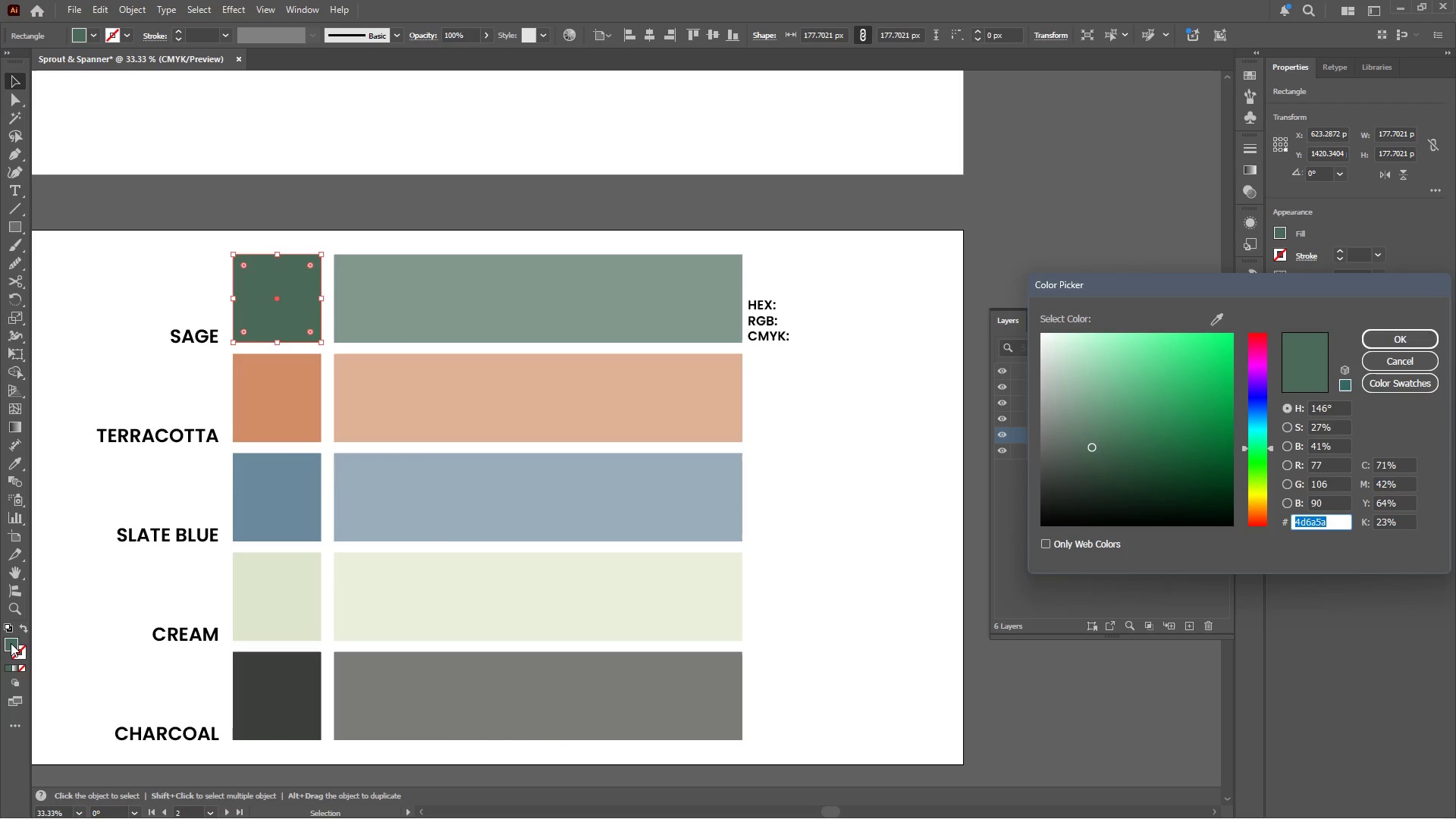 
key(Control+C)
 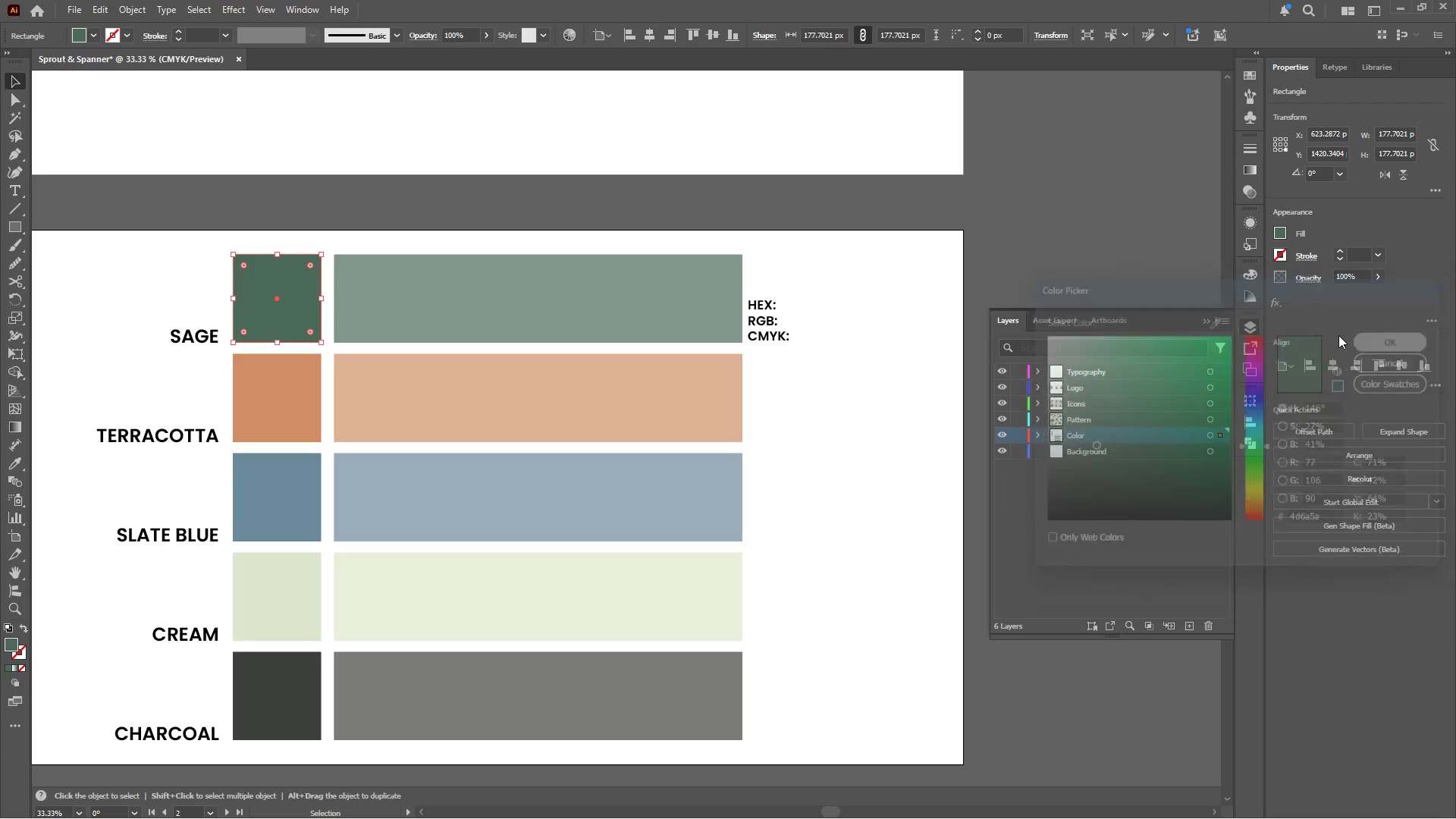 
hold_key(key=AltLeft, duration=0.38)
scroll: coordinate [804, 318], scroll_direction: up, amount: 2.0
 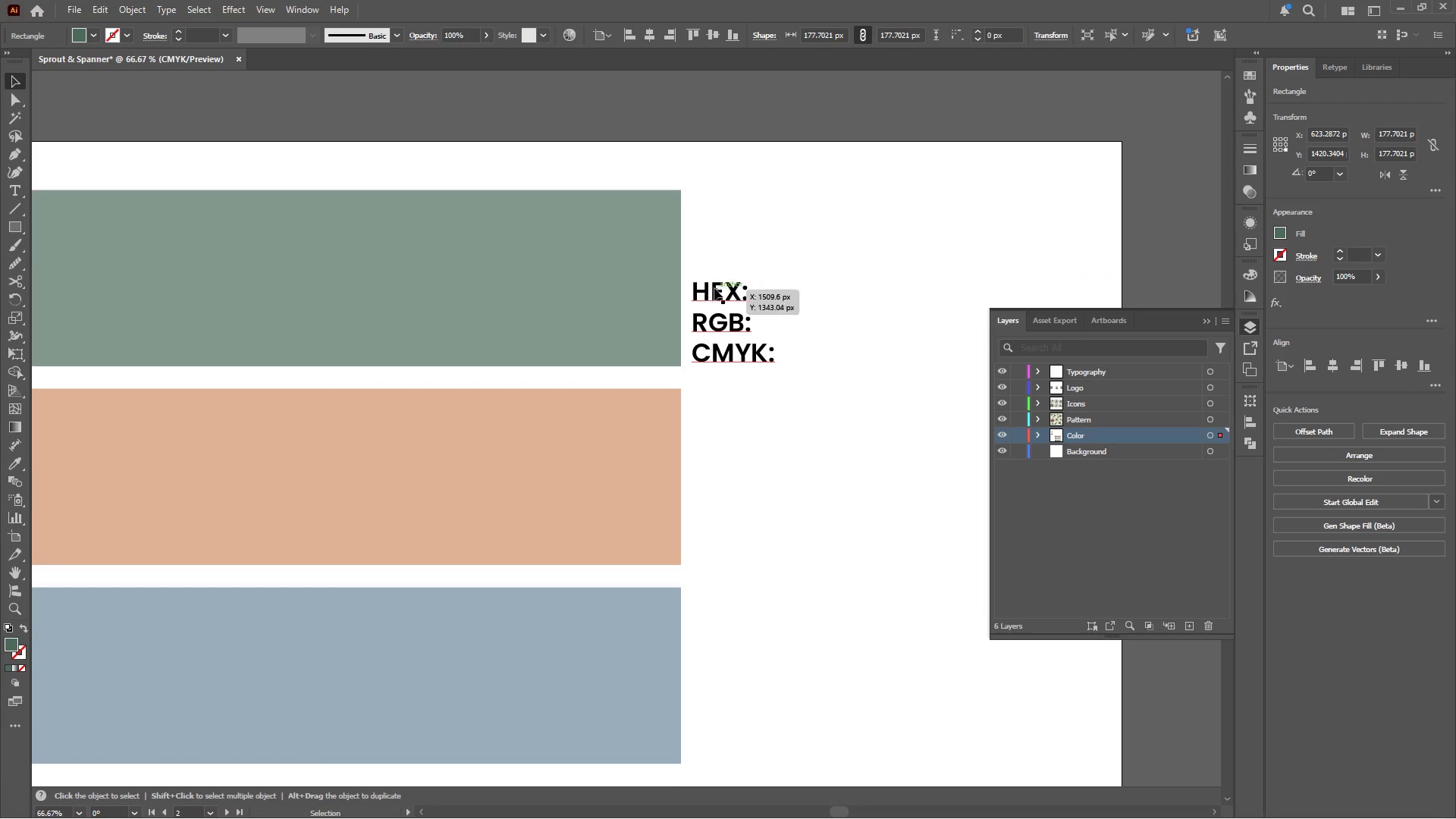 
double_click([714, 288])
 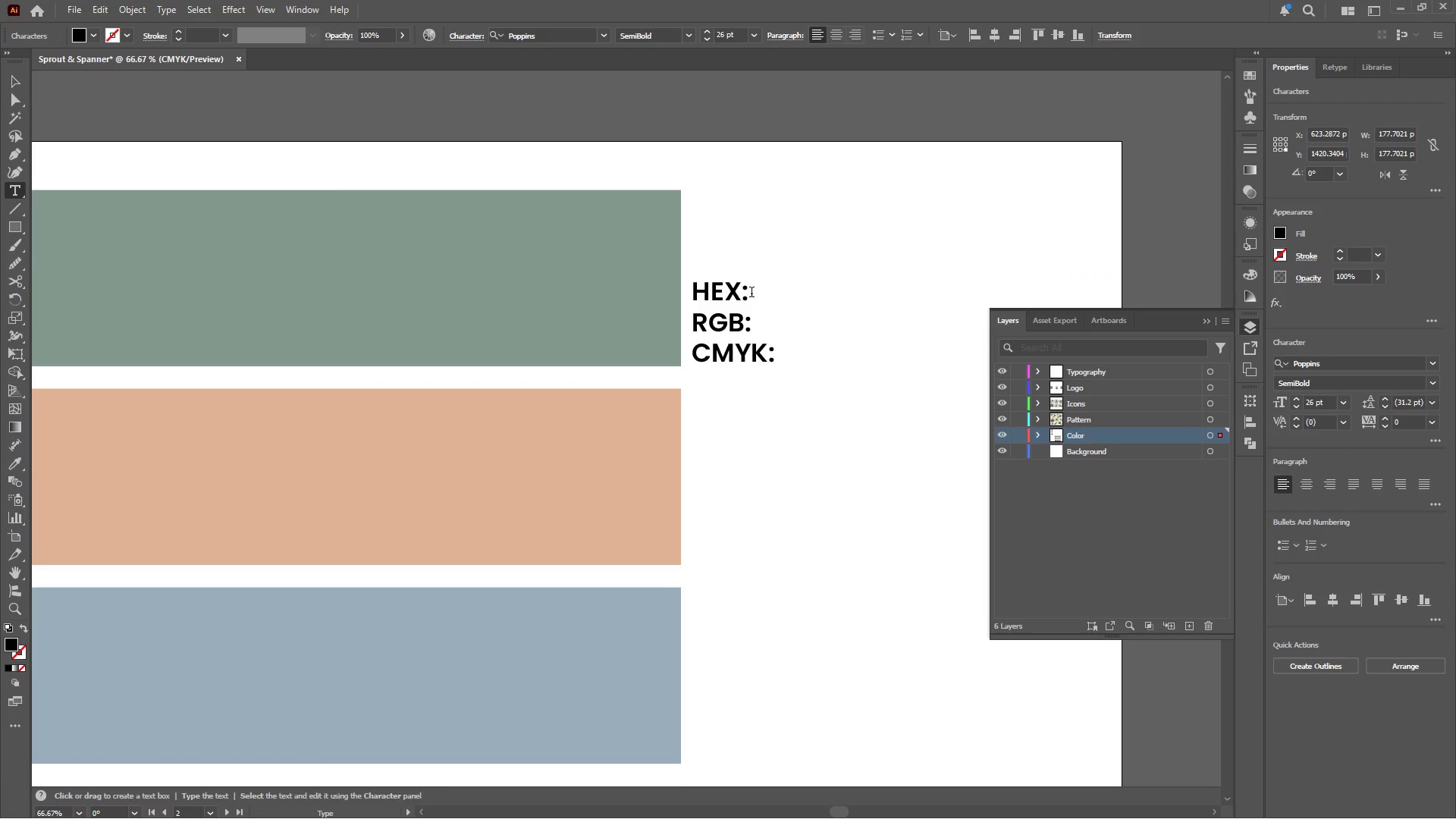 
left_click([752, 293])
 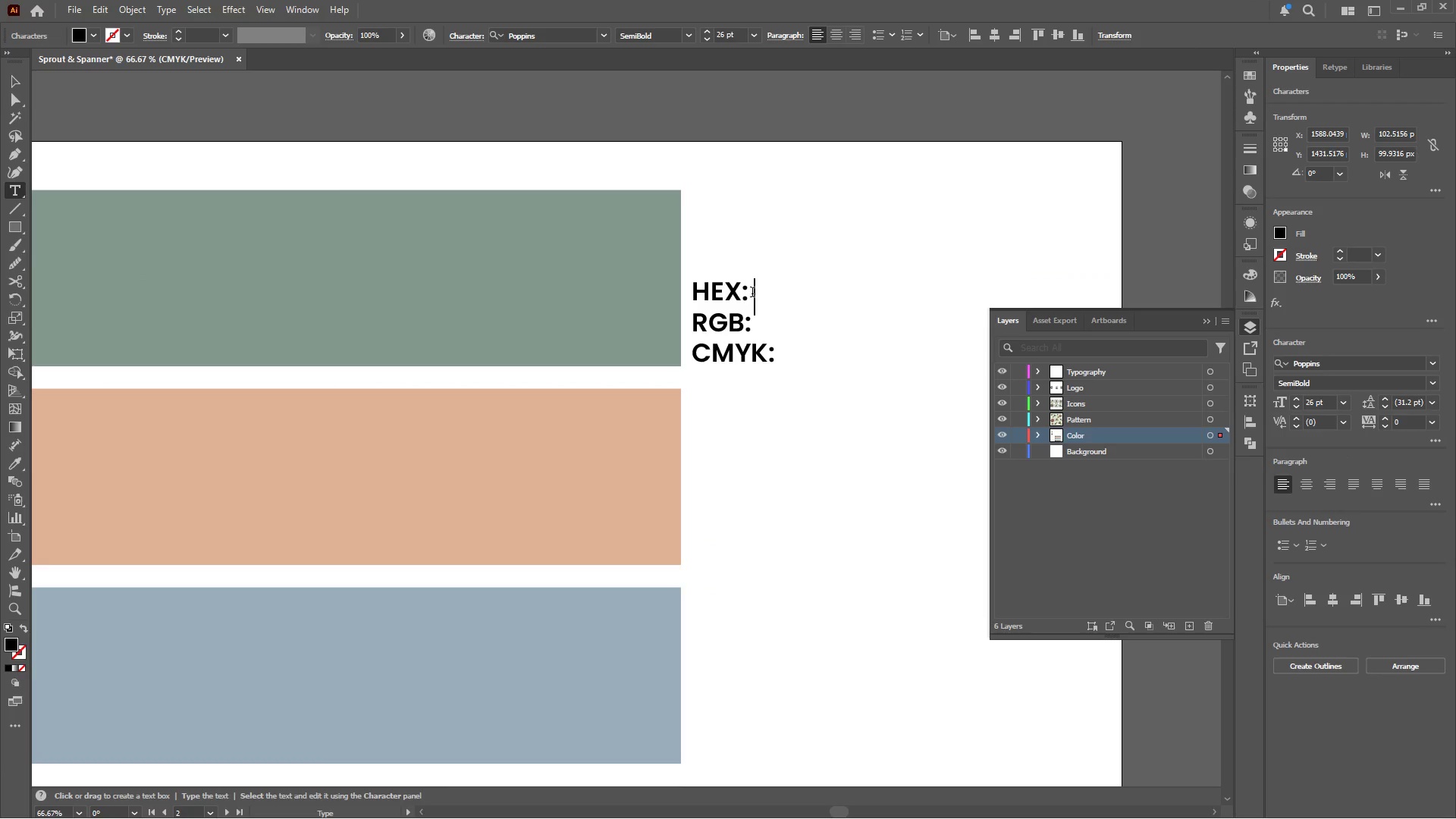 
key(ArrowRight)
 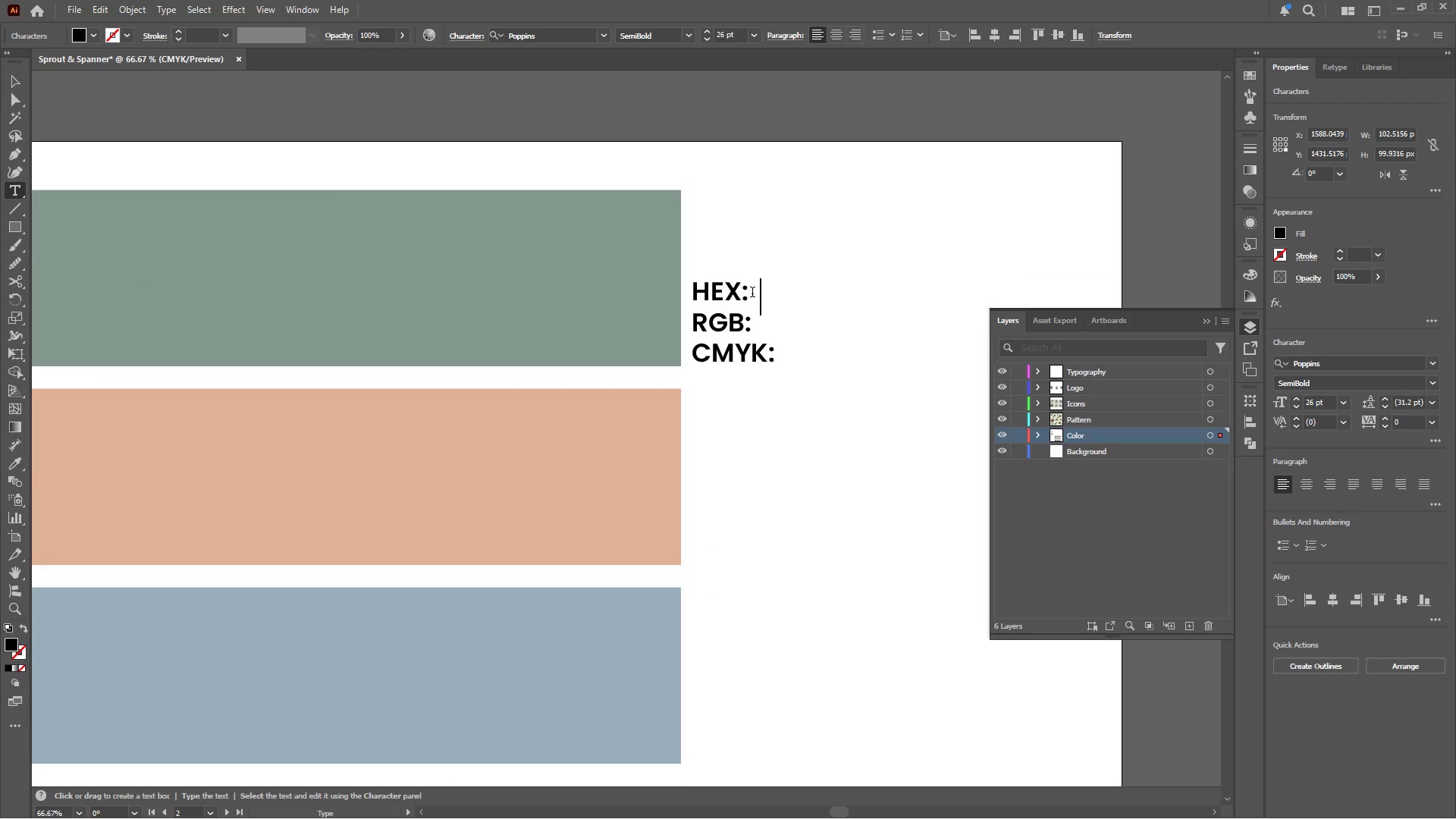 
key(ArrowRight)
 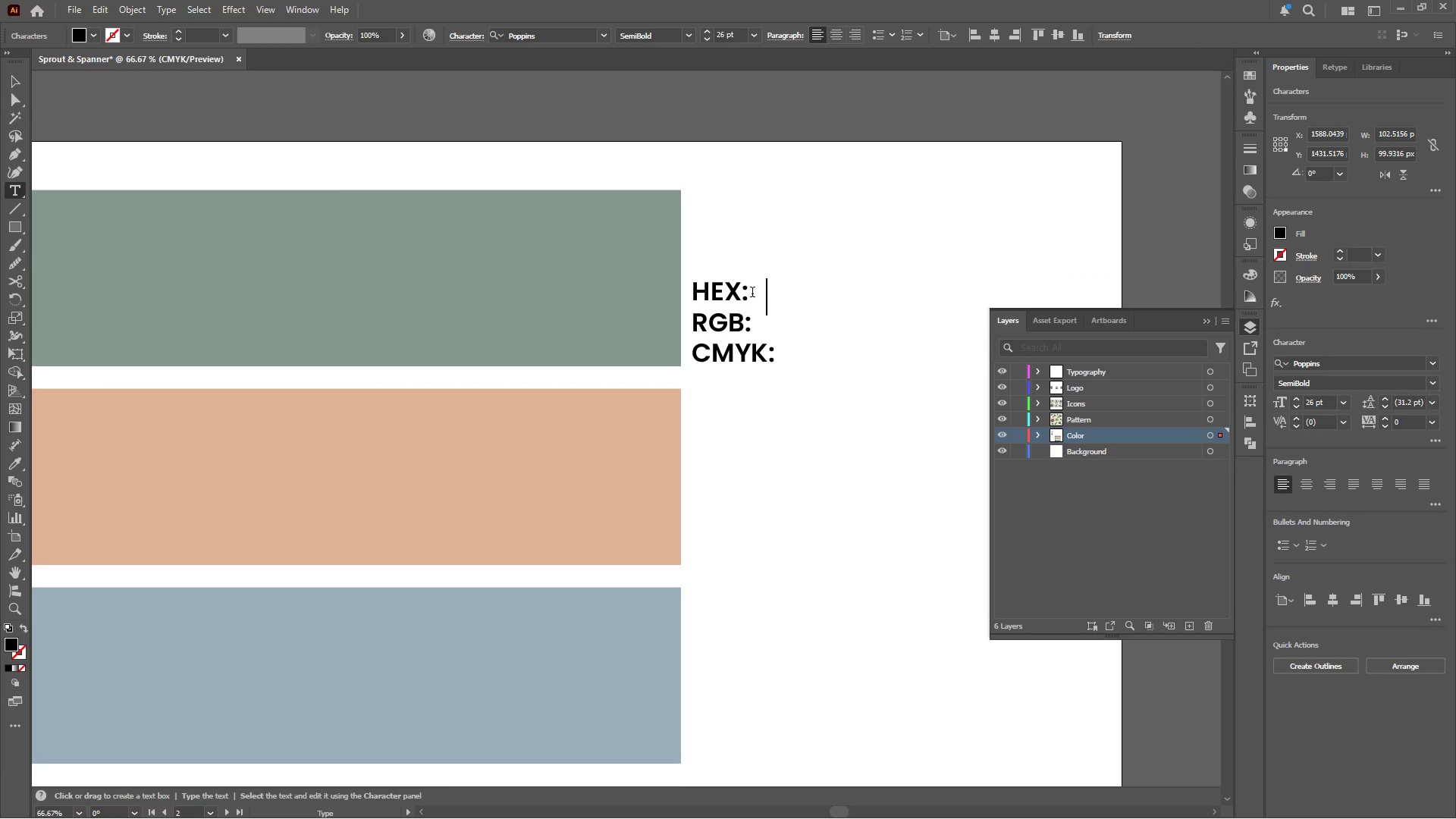 
key(ArrowRight)
 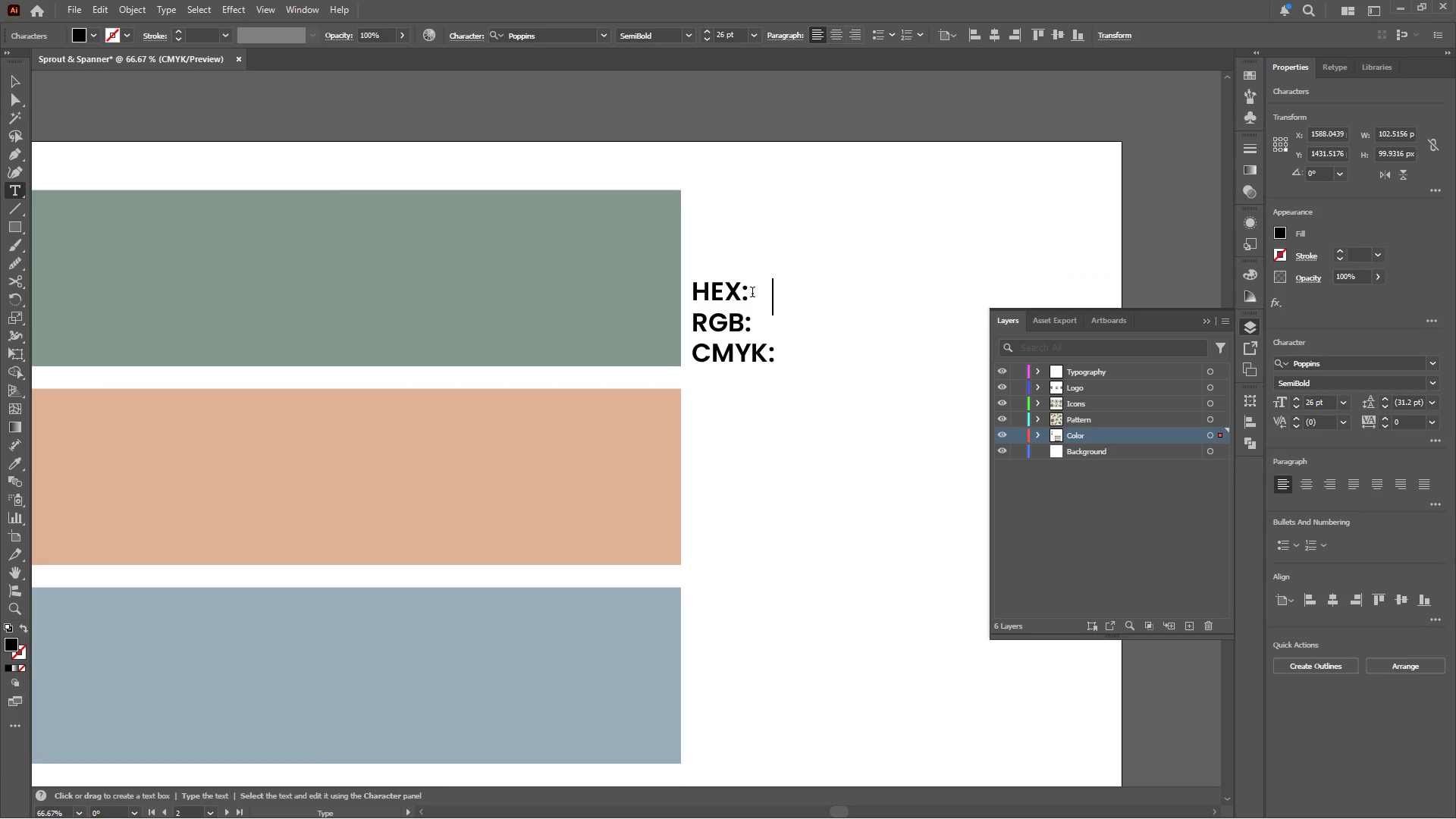 
key(ArrowRight)
 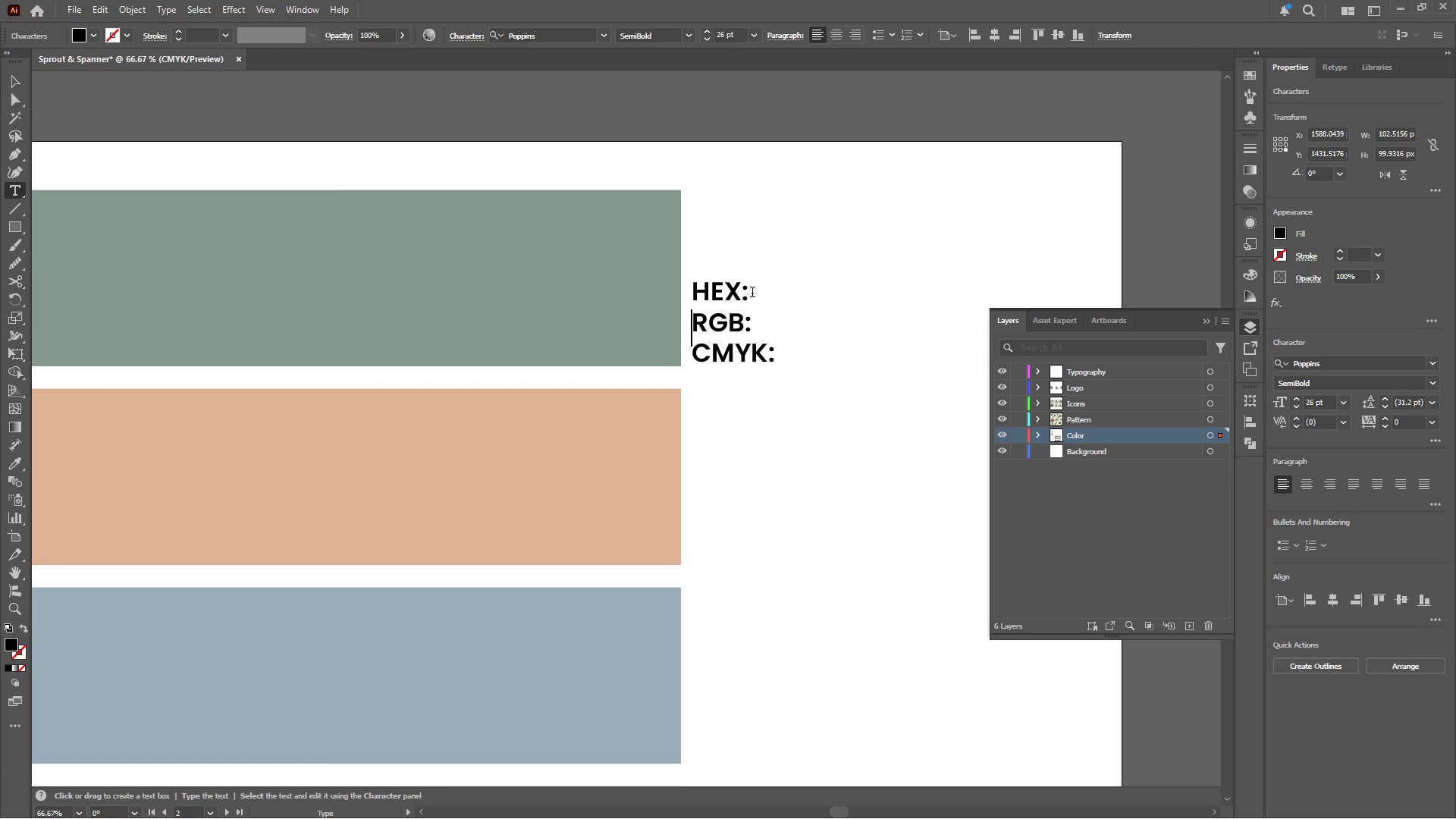 
key(ArrowLeft)
 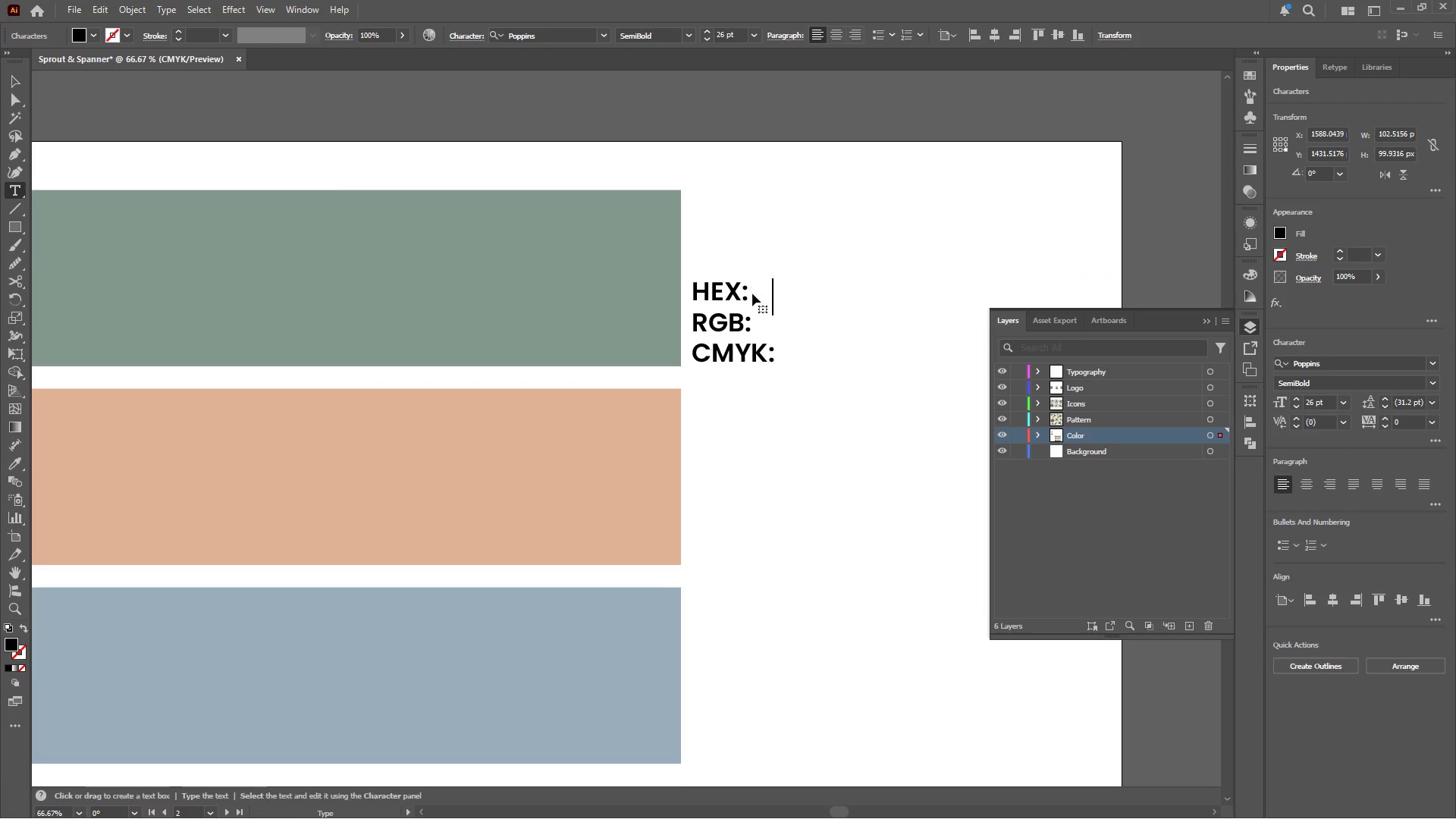 
key(Control+V)
 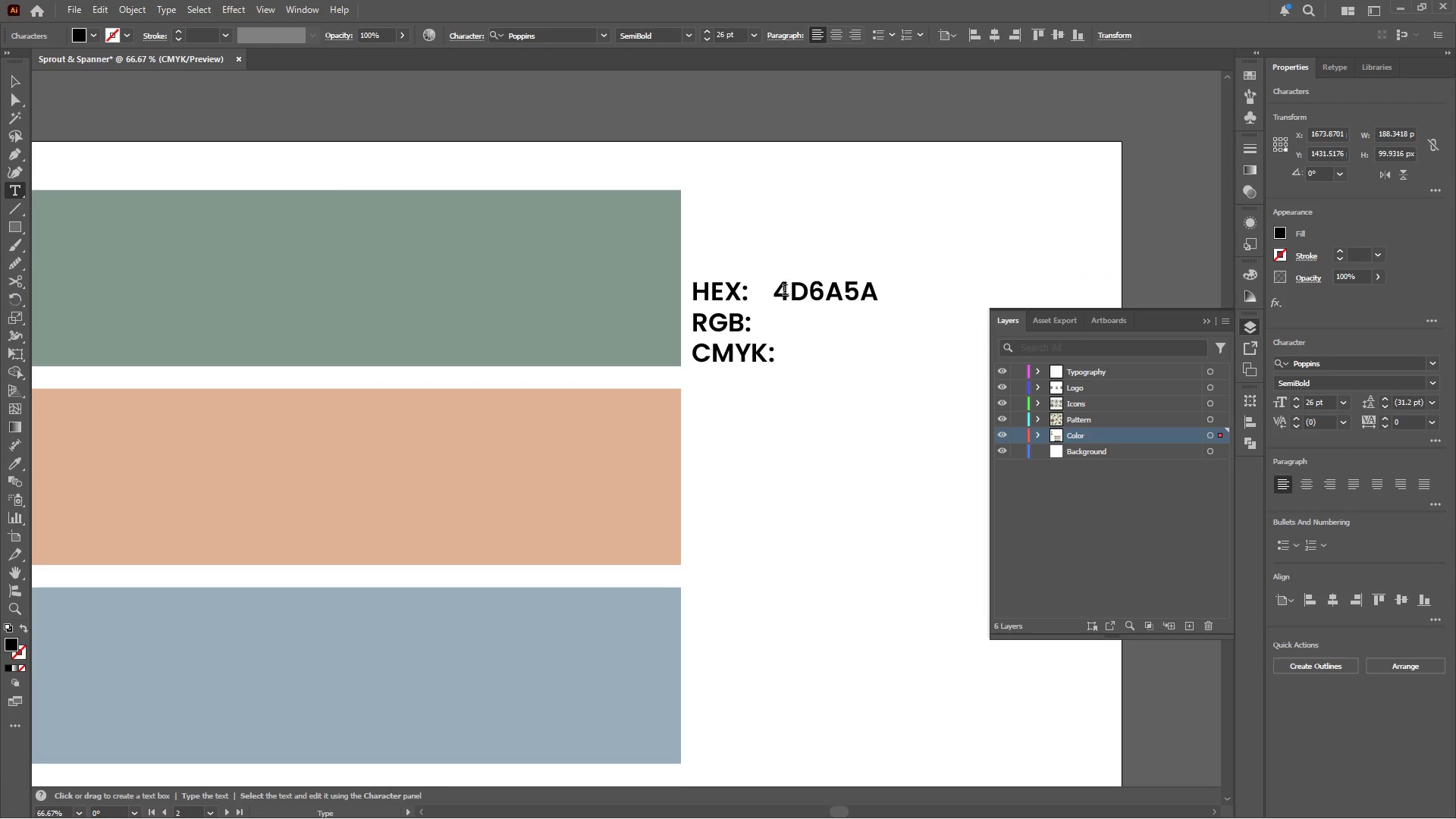 
left_click([778, 295])
 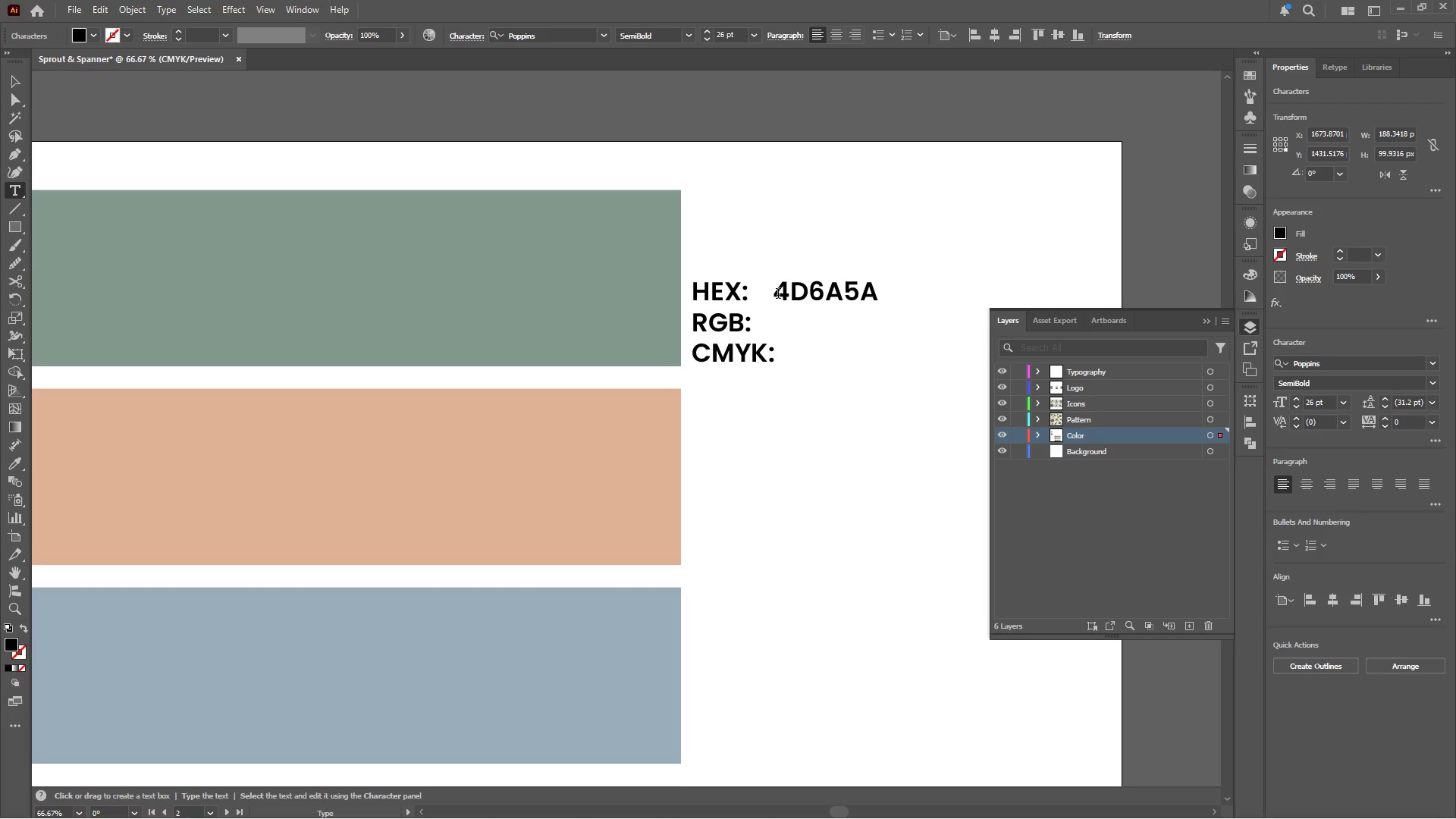 
key(Shift+3)
 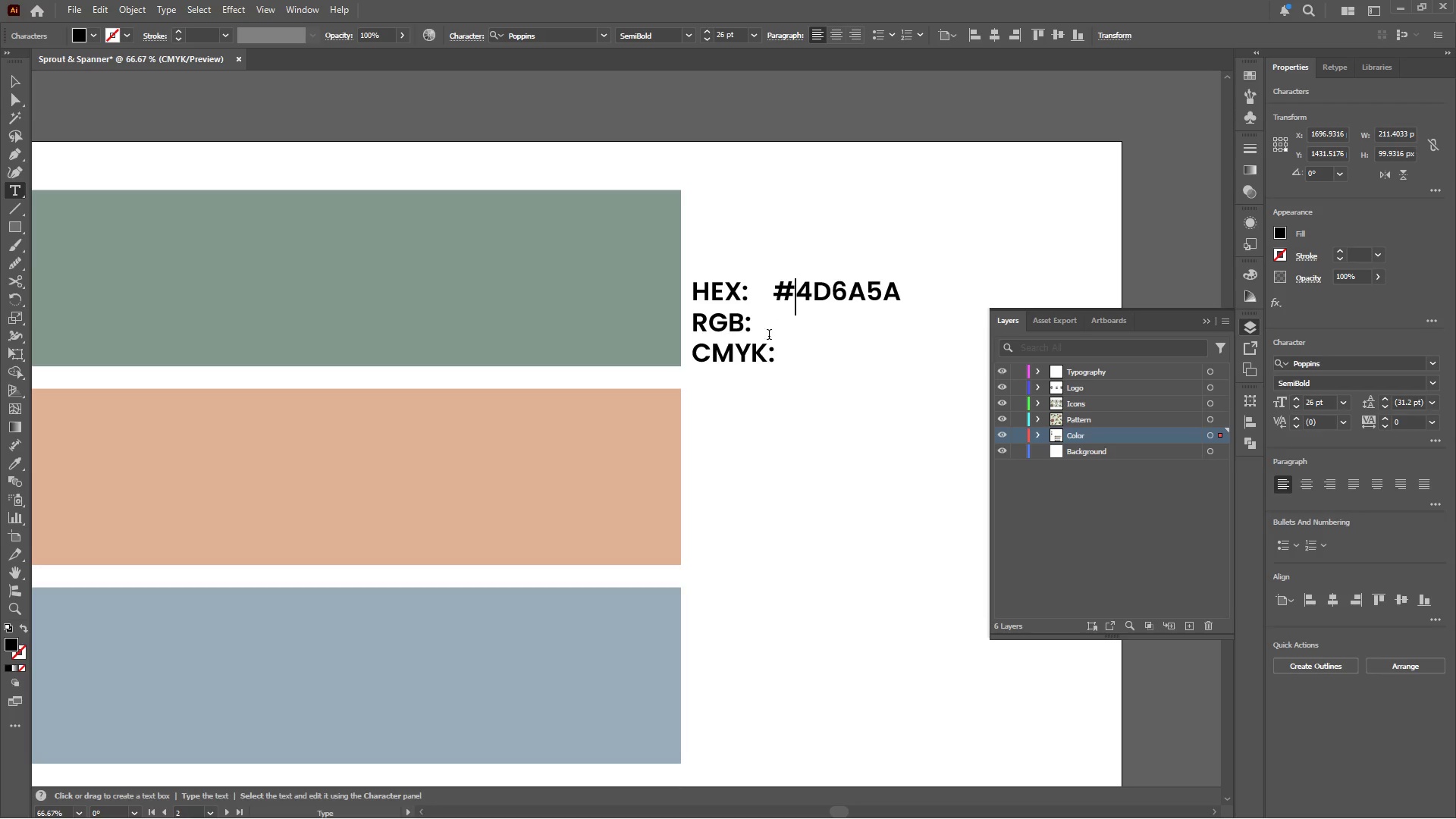 
hold_key(key=AltLeft, duration=0.98)
 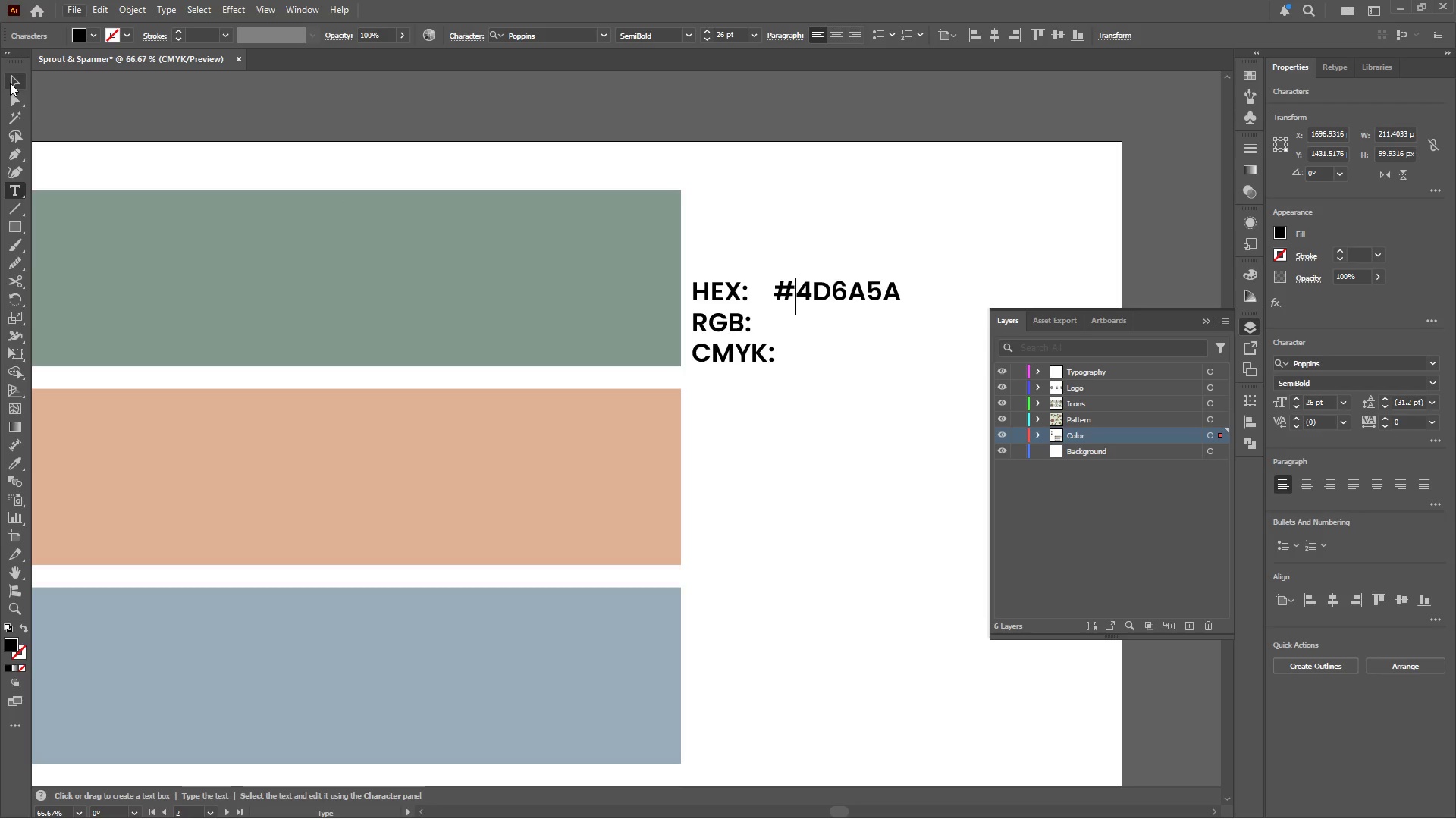 
hold_key(key=AltLeft, duration=0.39)
scroll: coordinate [786, 383], scroll_direction: down, amount: 2.0
 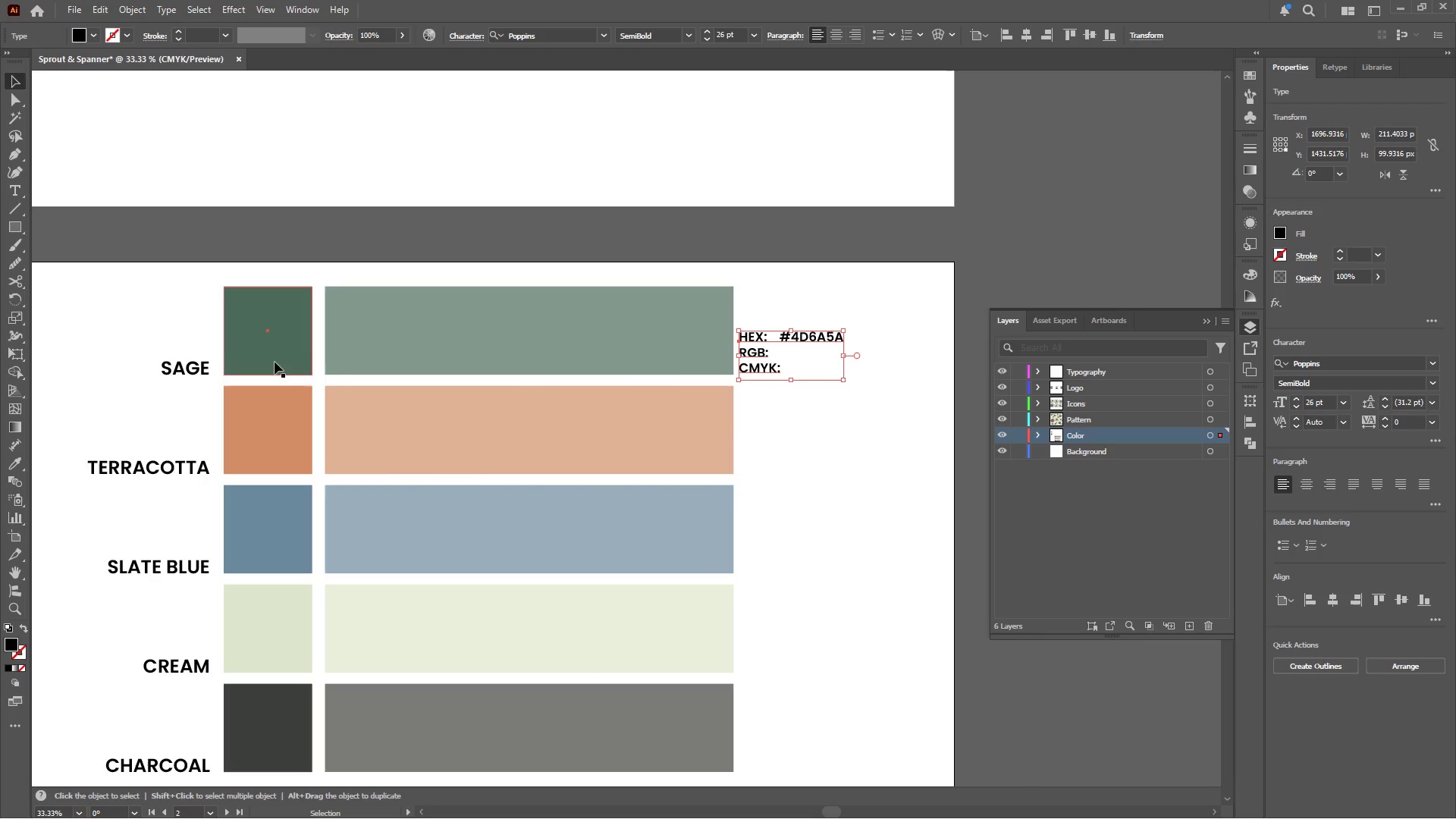 
left_click([278, 350])
 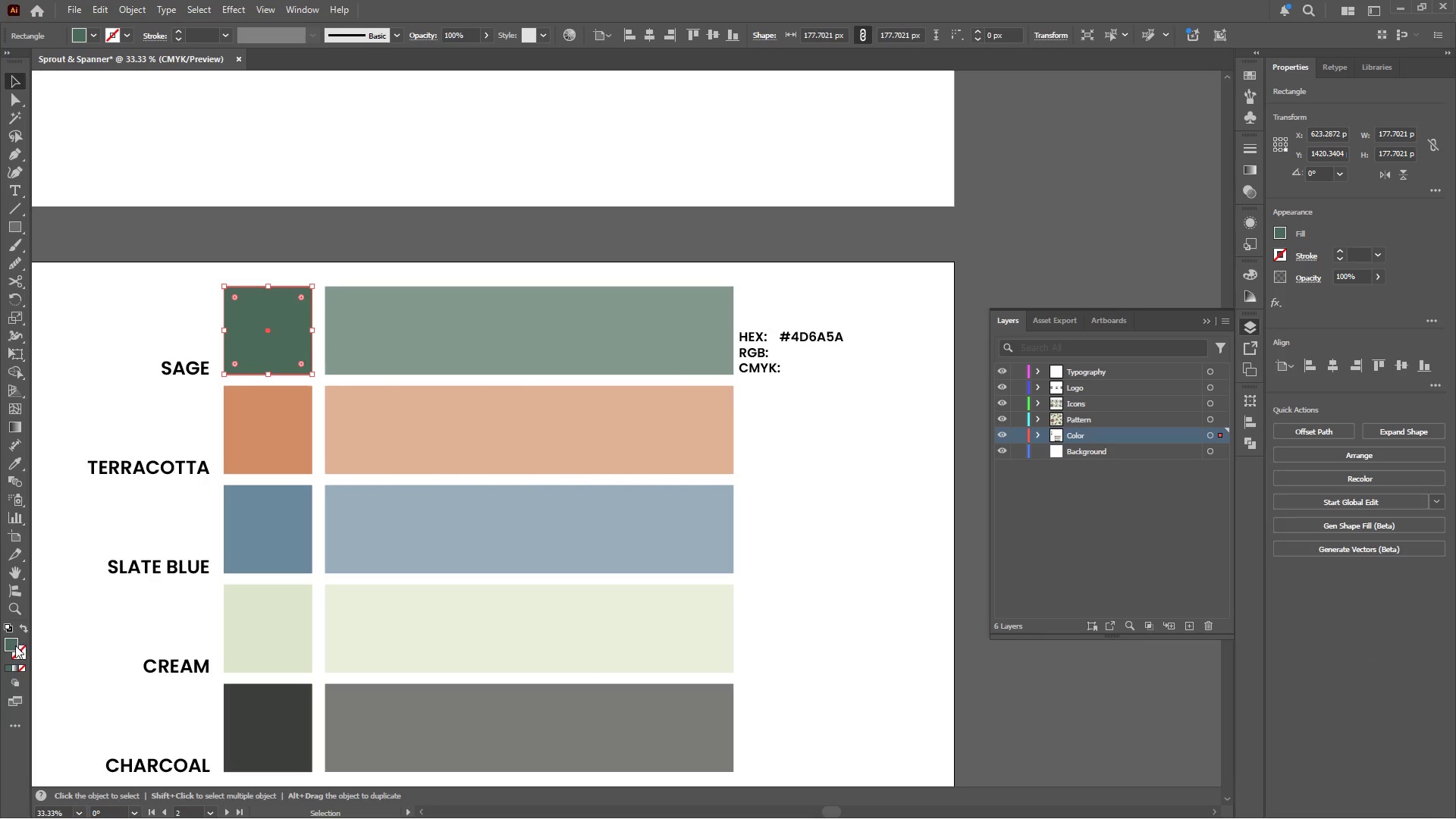 
left_click([11, 646])
 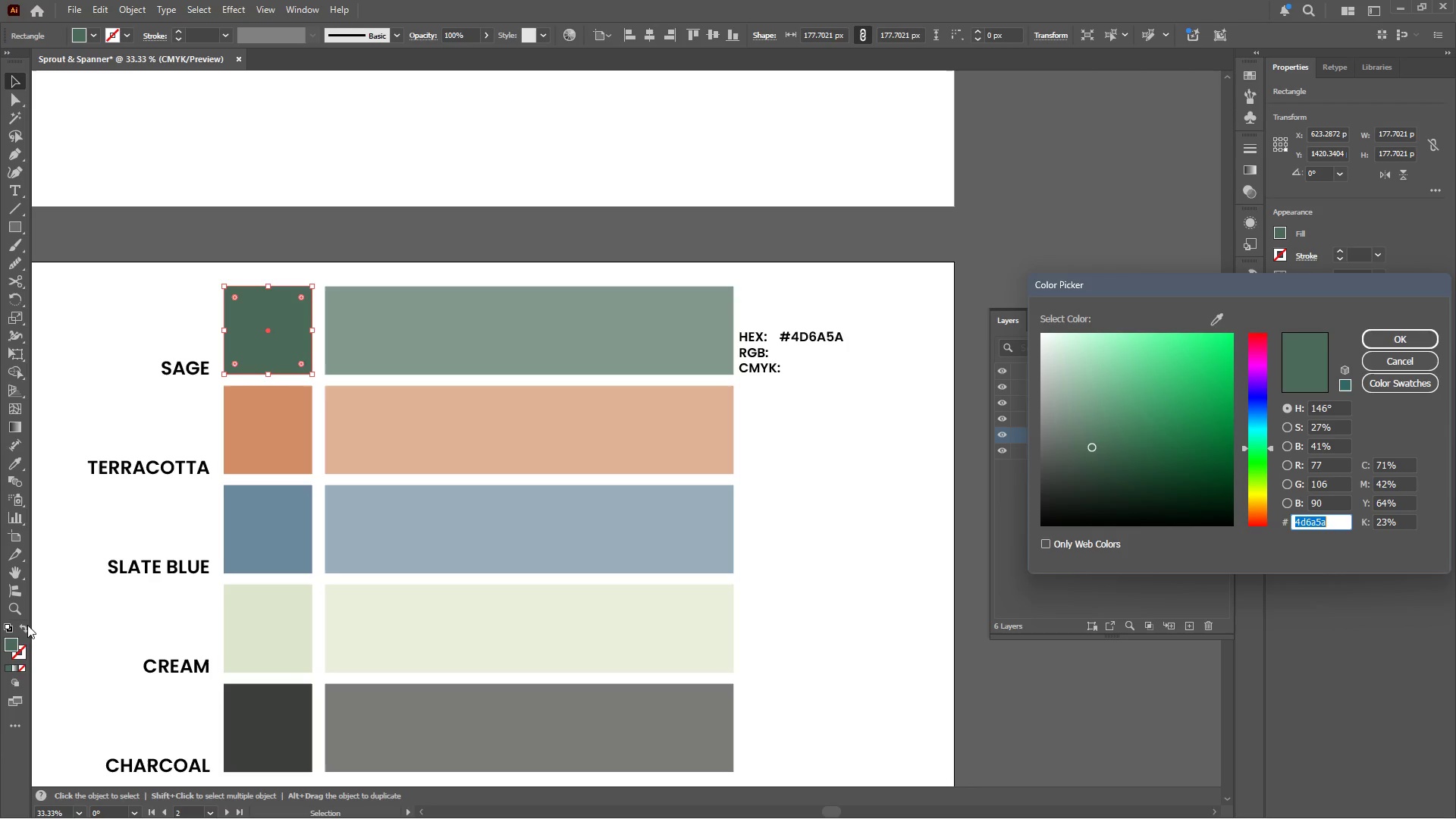 
wait(5.53)
 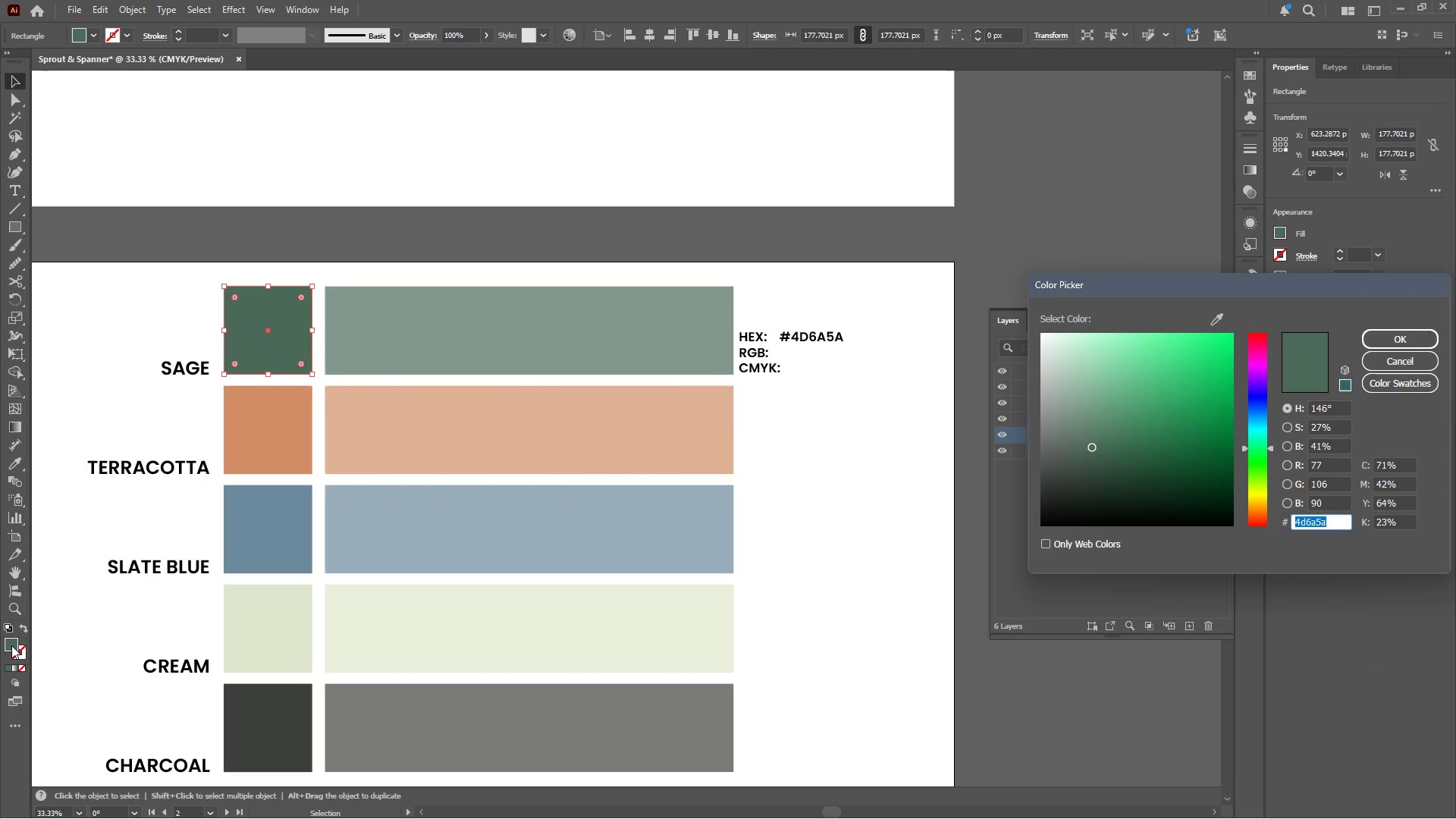 
left_click([1392, 340])
 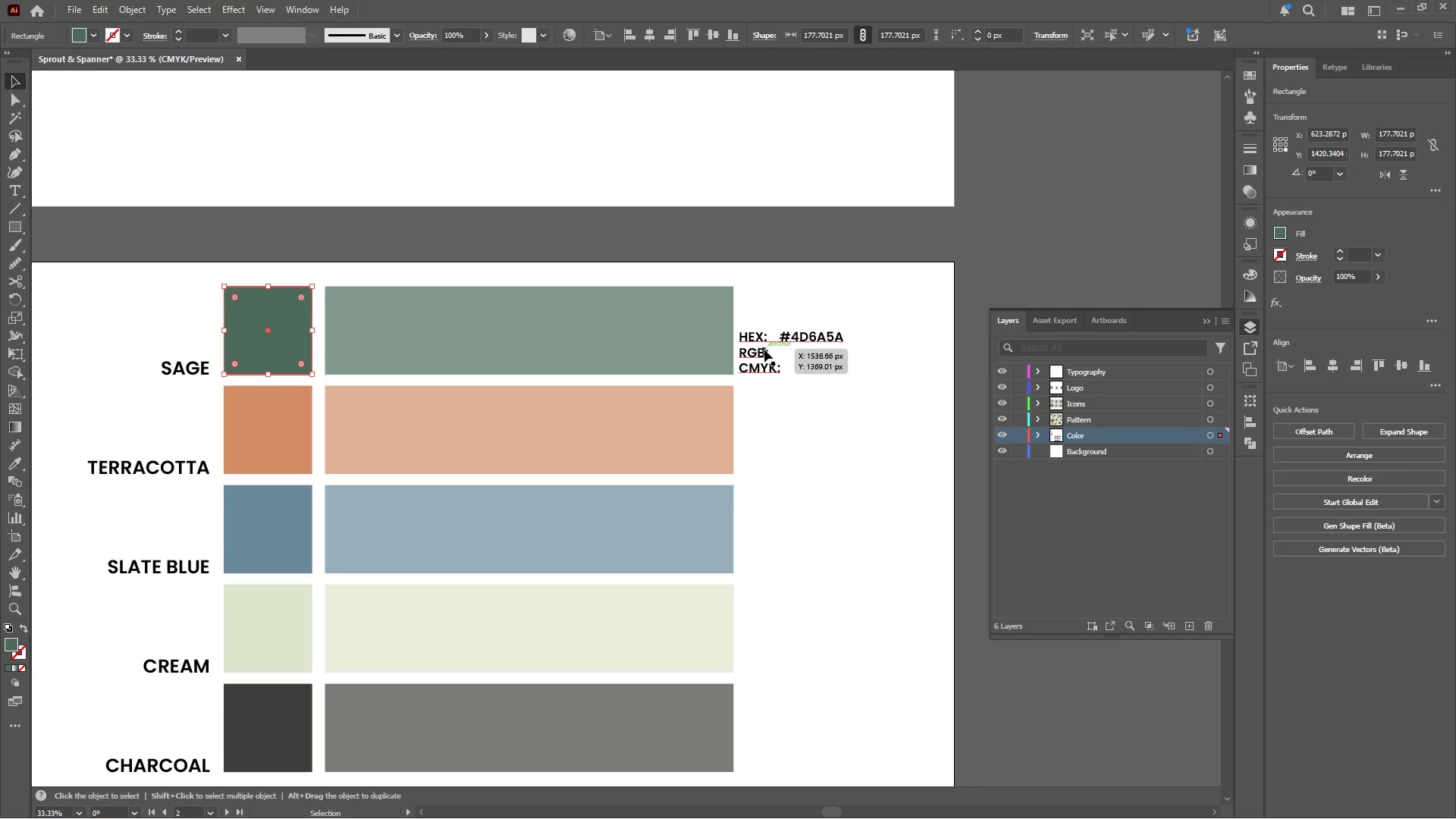 
hold_key(key=AltLeft, duration=0.47)
scroll: coordinate [817, 352], scroll_direction: up, amount: 2.0
 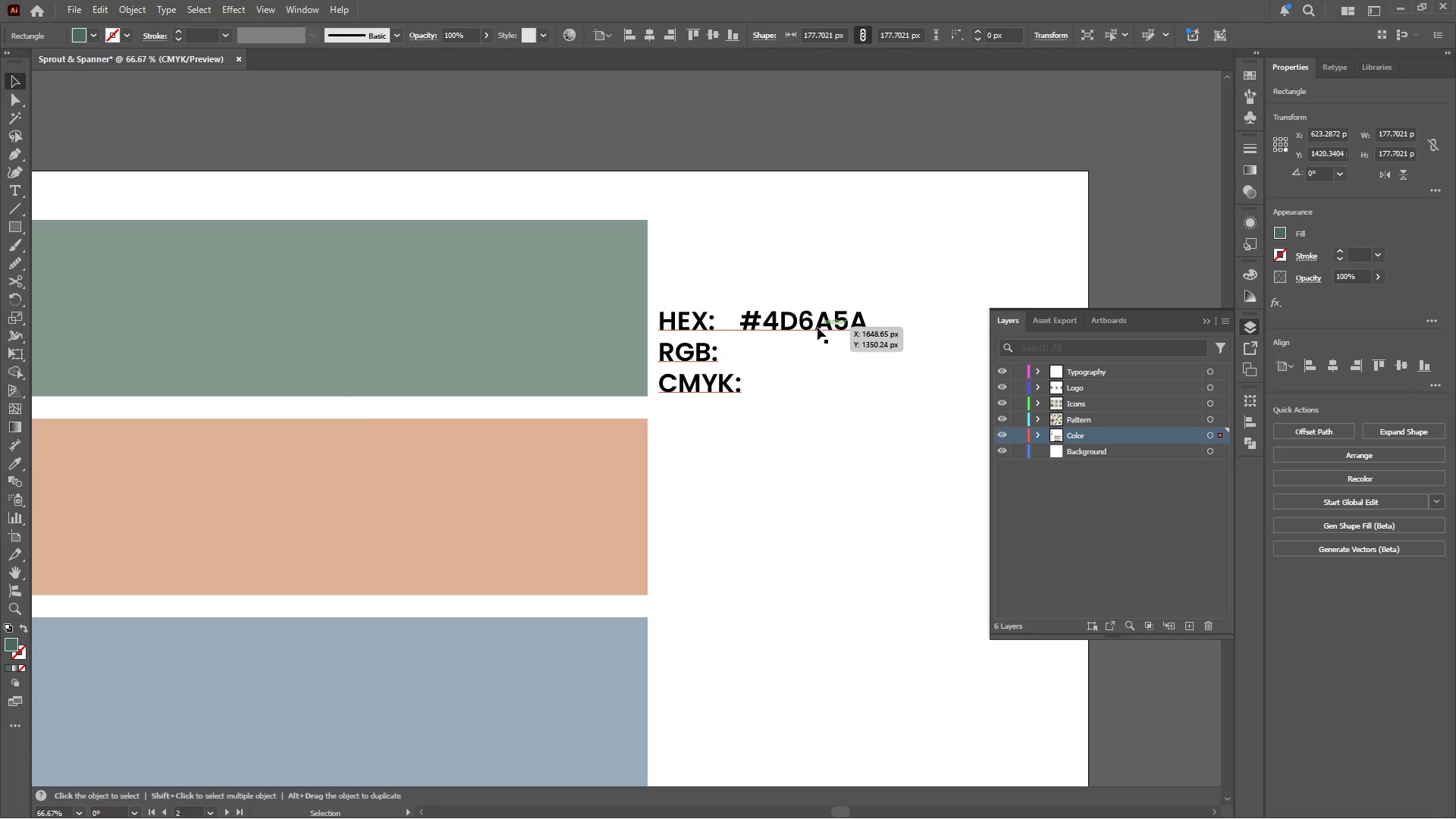 
left_click([817, 327])
 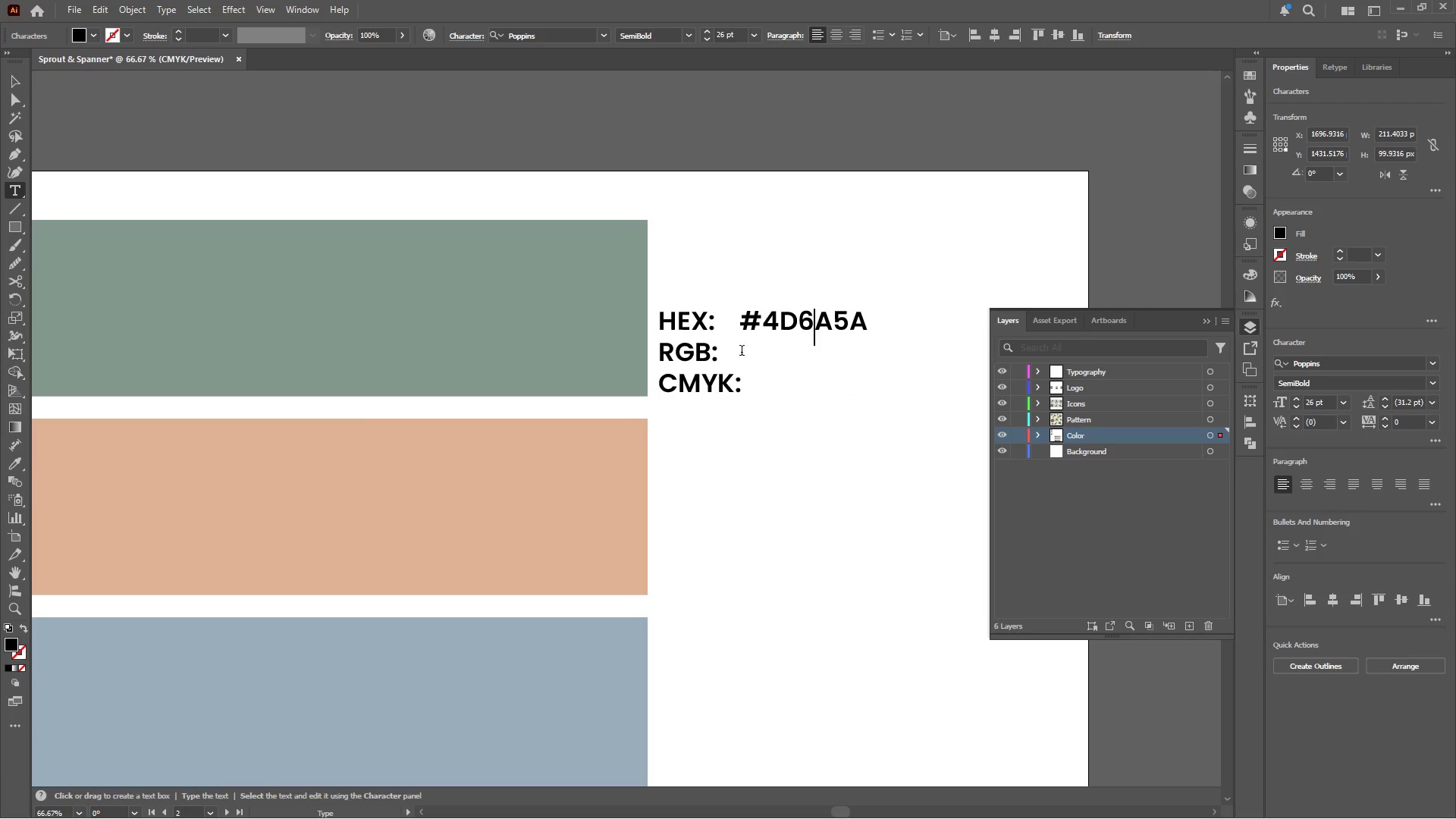 
left_click([736, 353])
 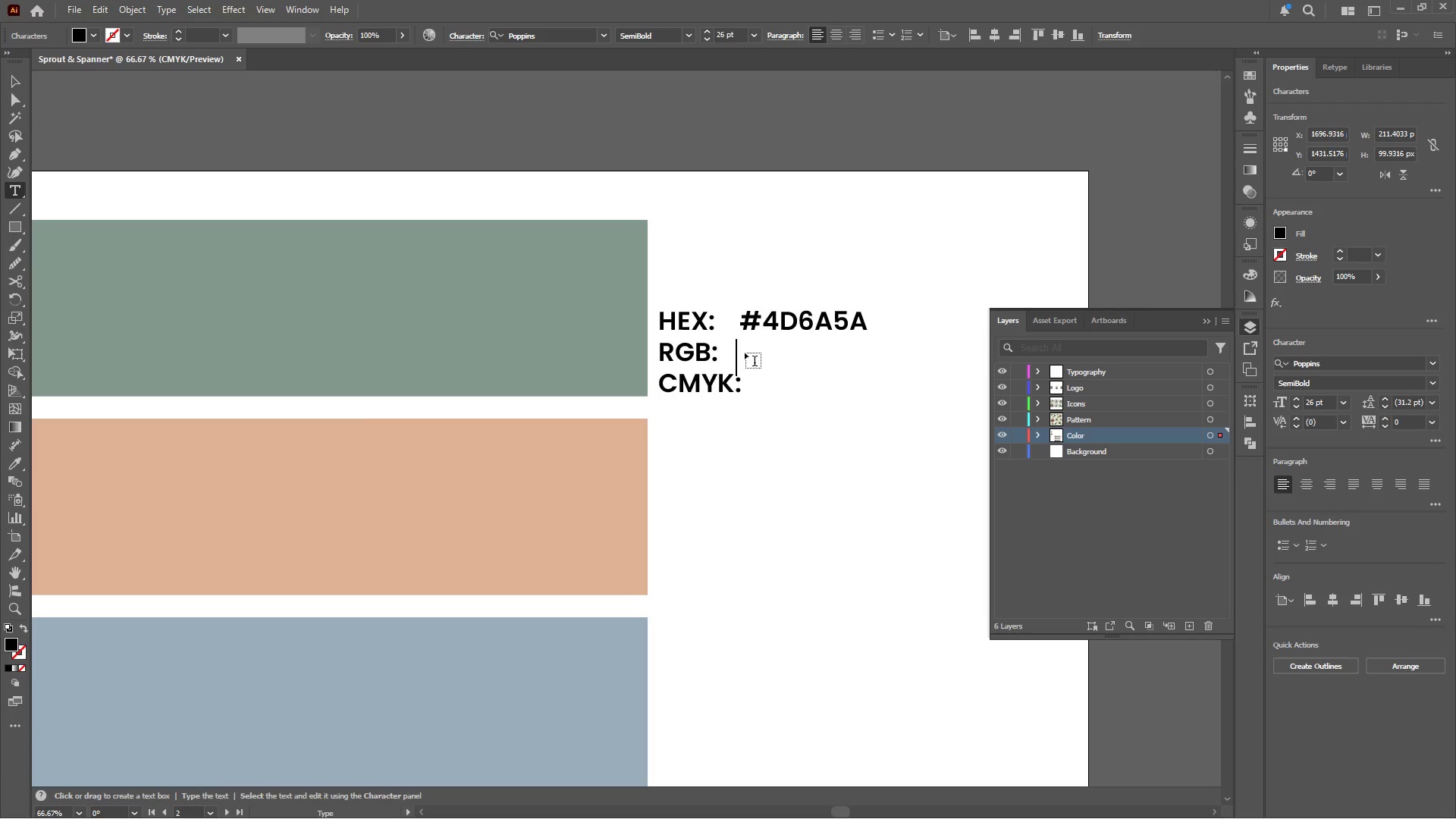 
key(Space)
 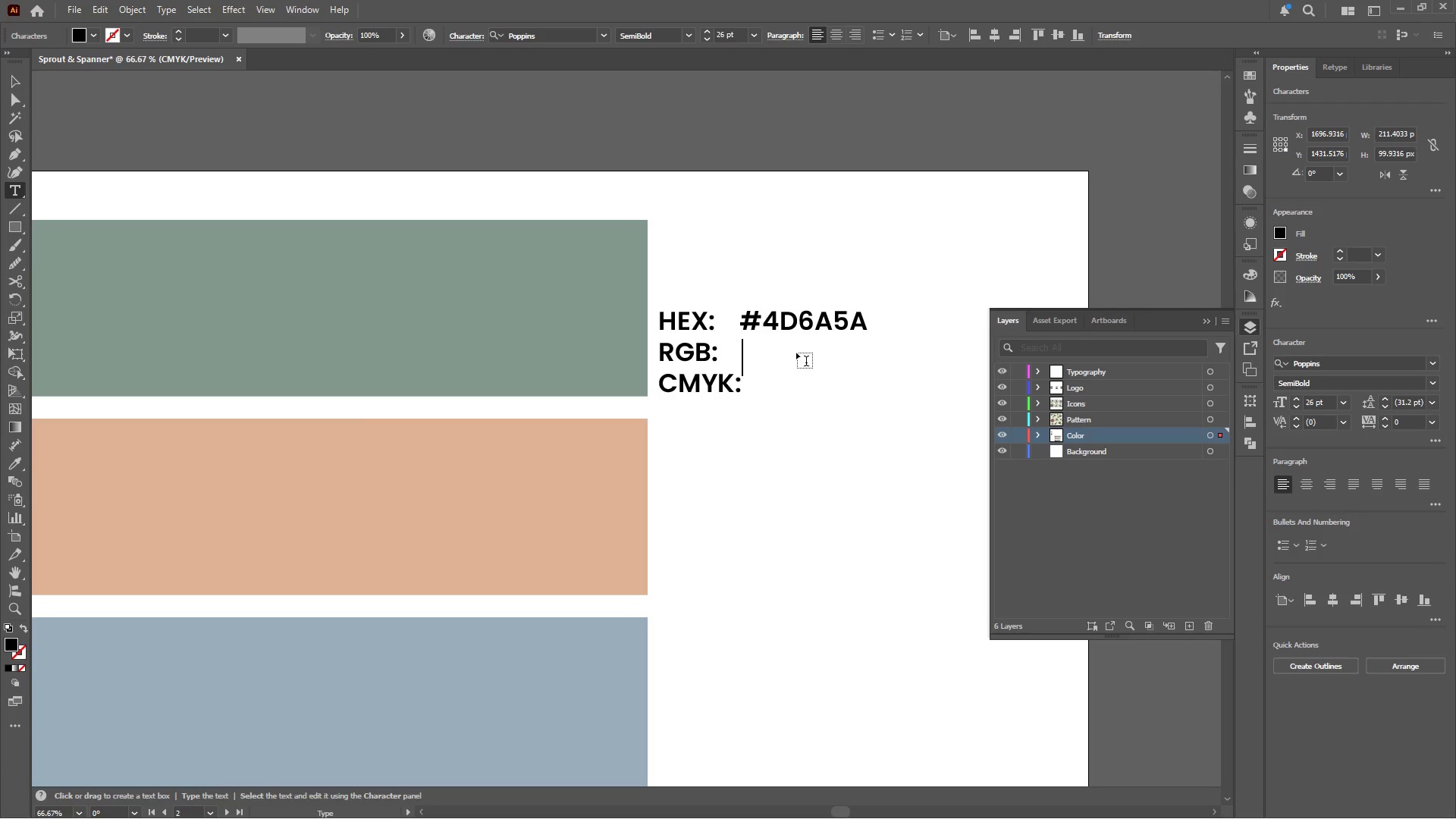 
key(Space)
 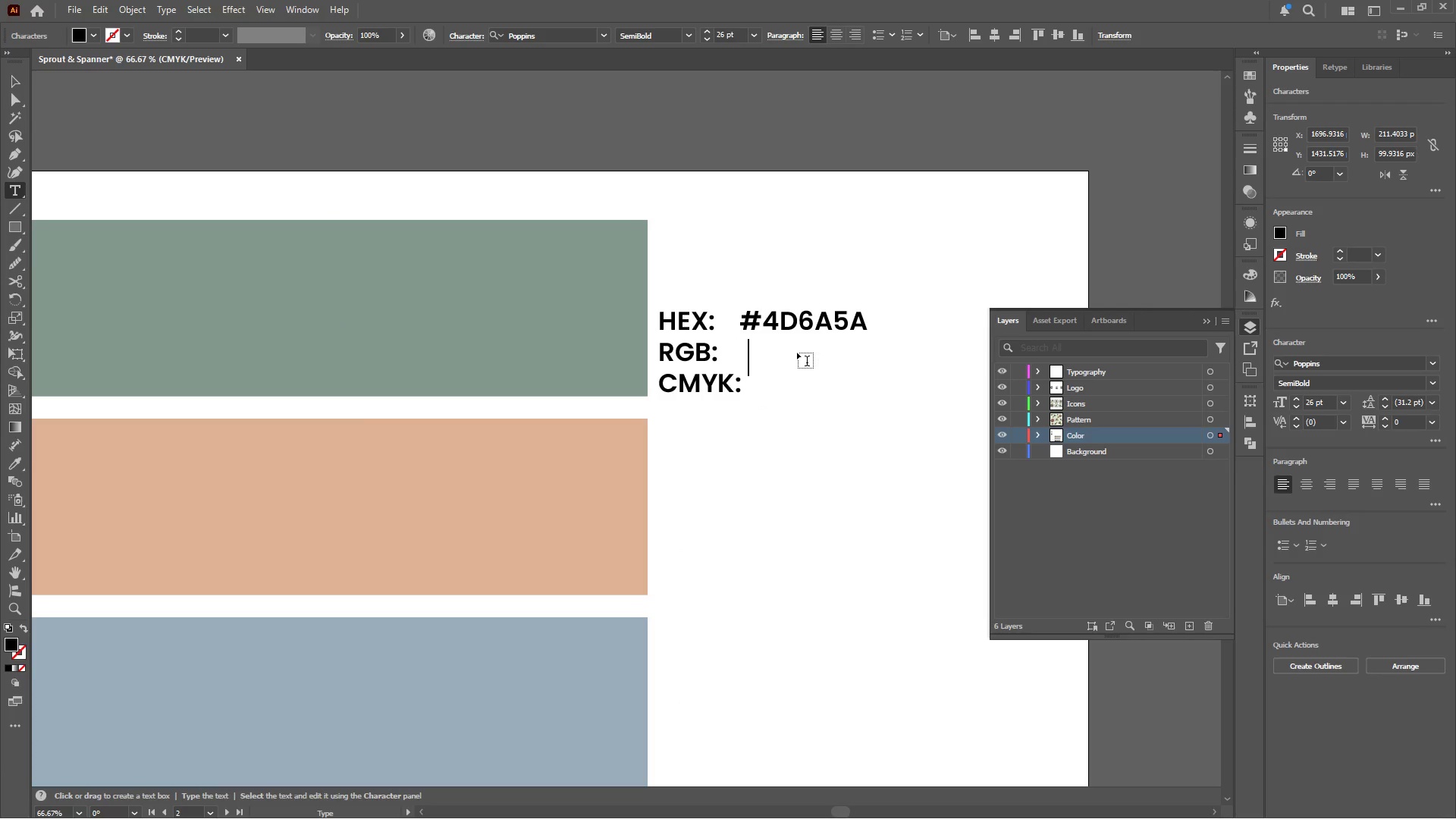 
key(Space)
 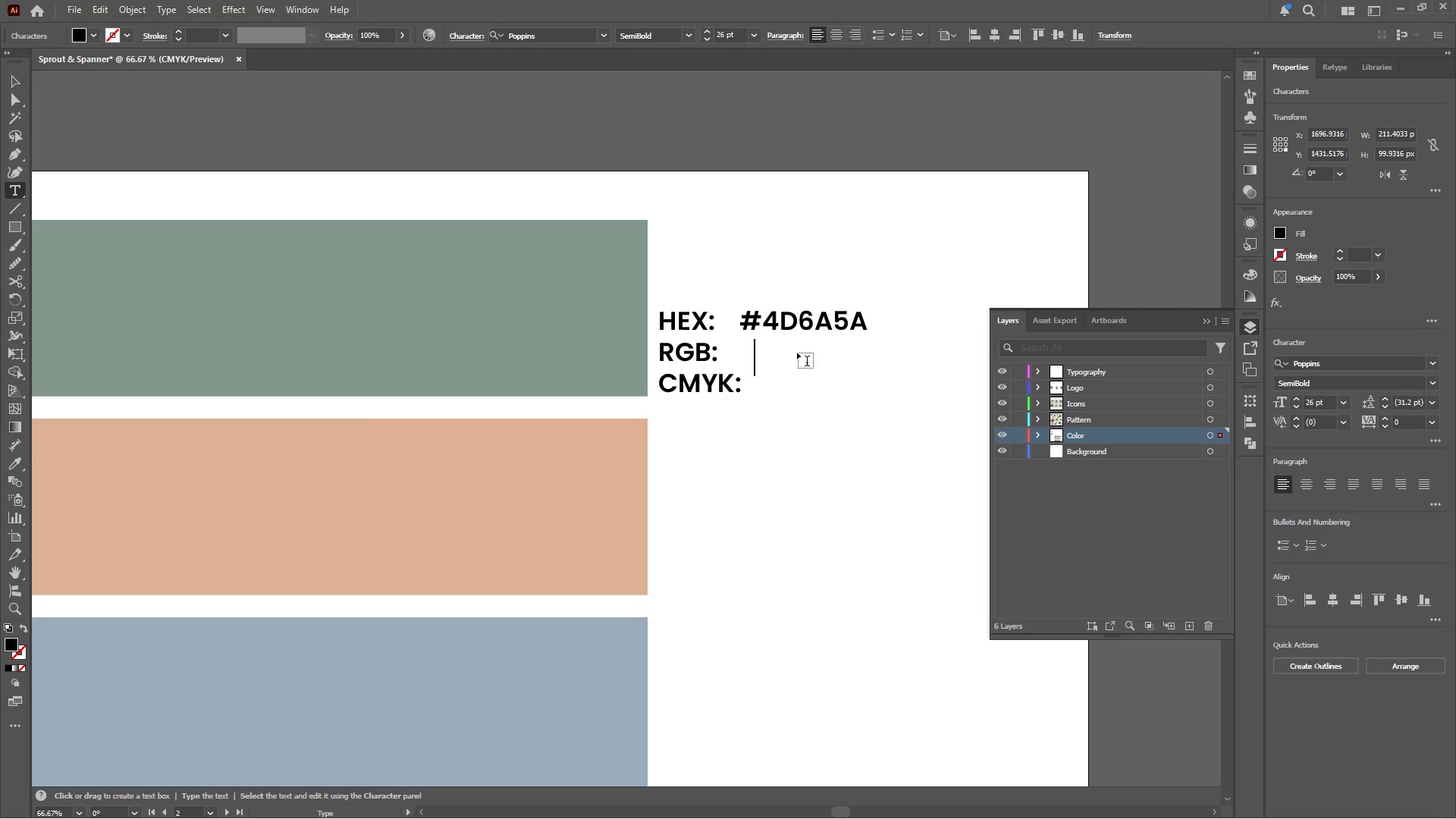 
key(Numpad7)
 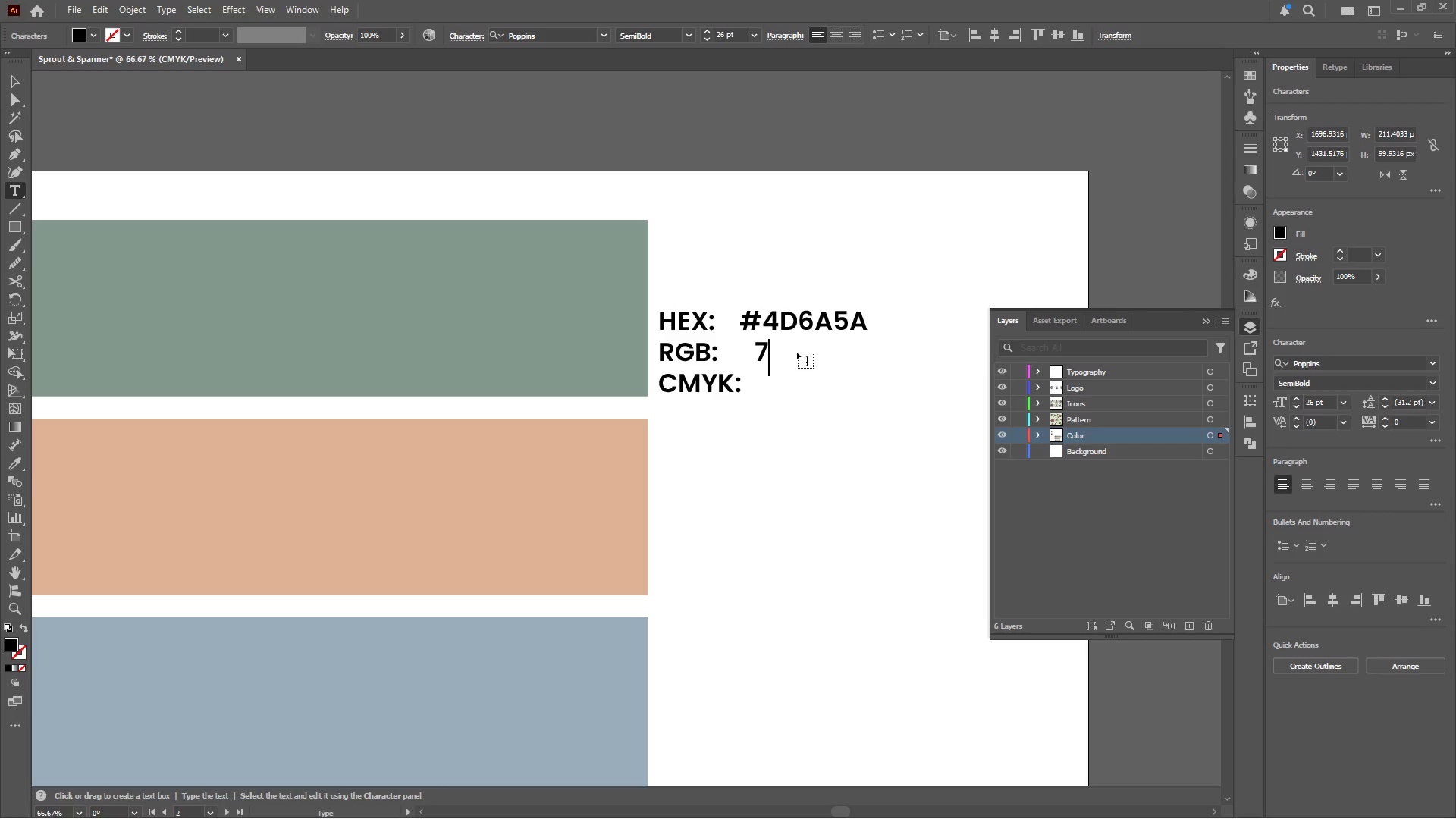 
key(Numpad7)
 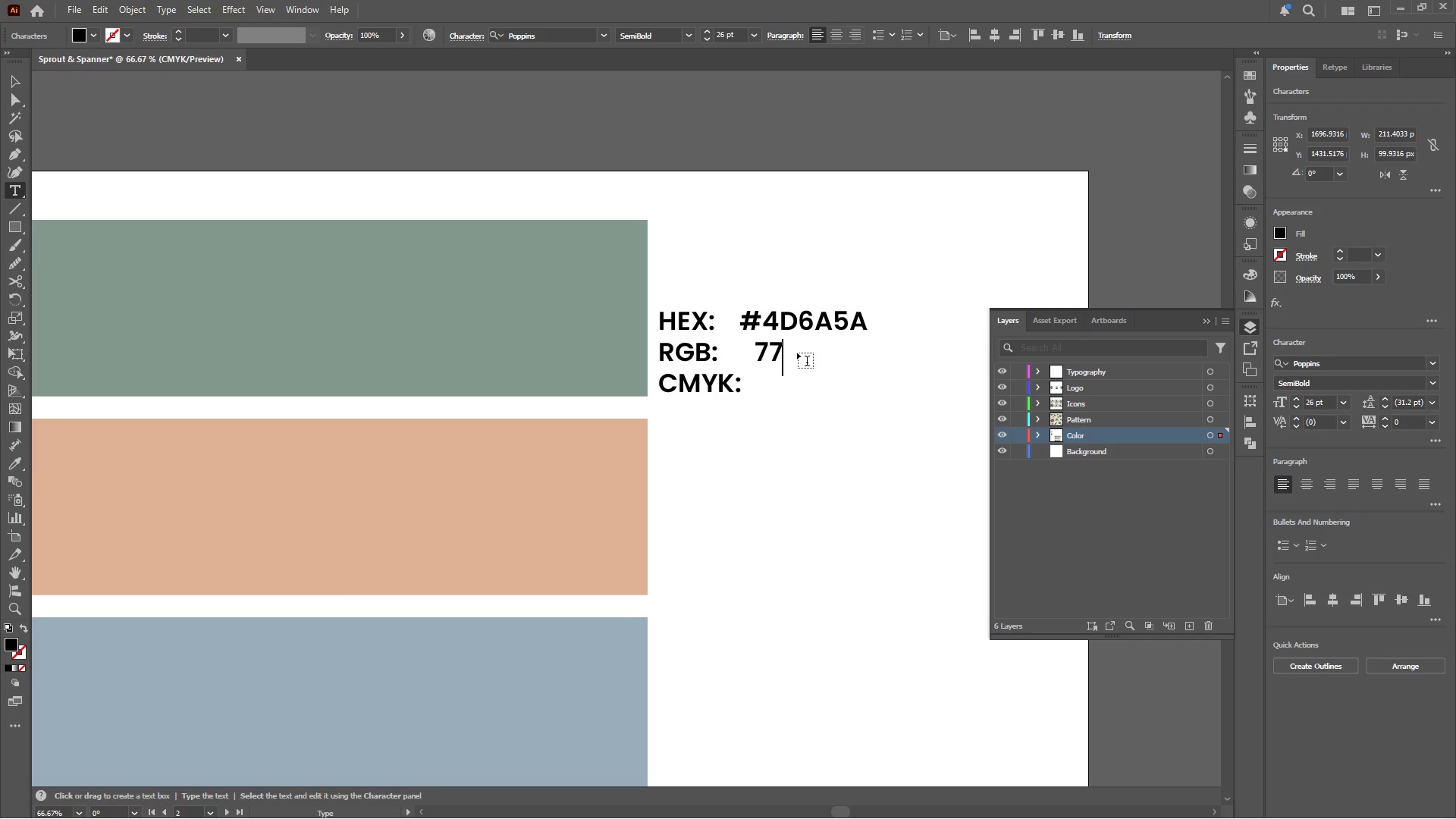 
key(Comma)
 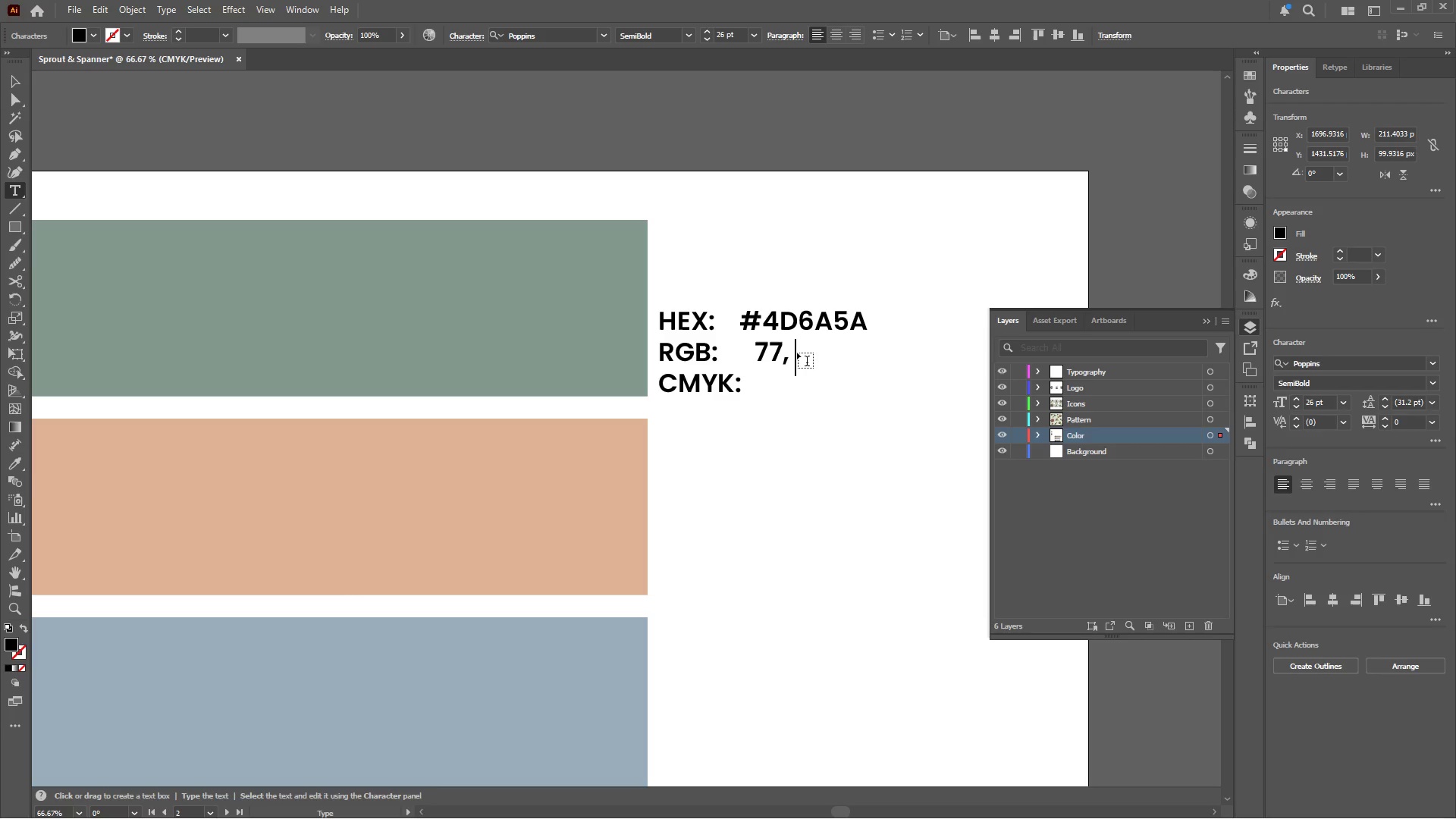 
key(Space)
 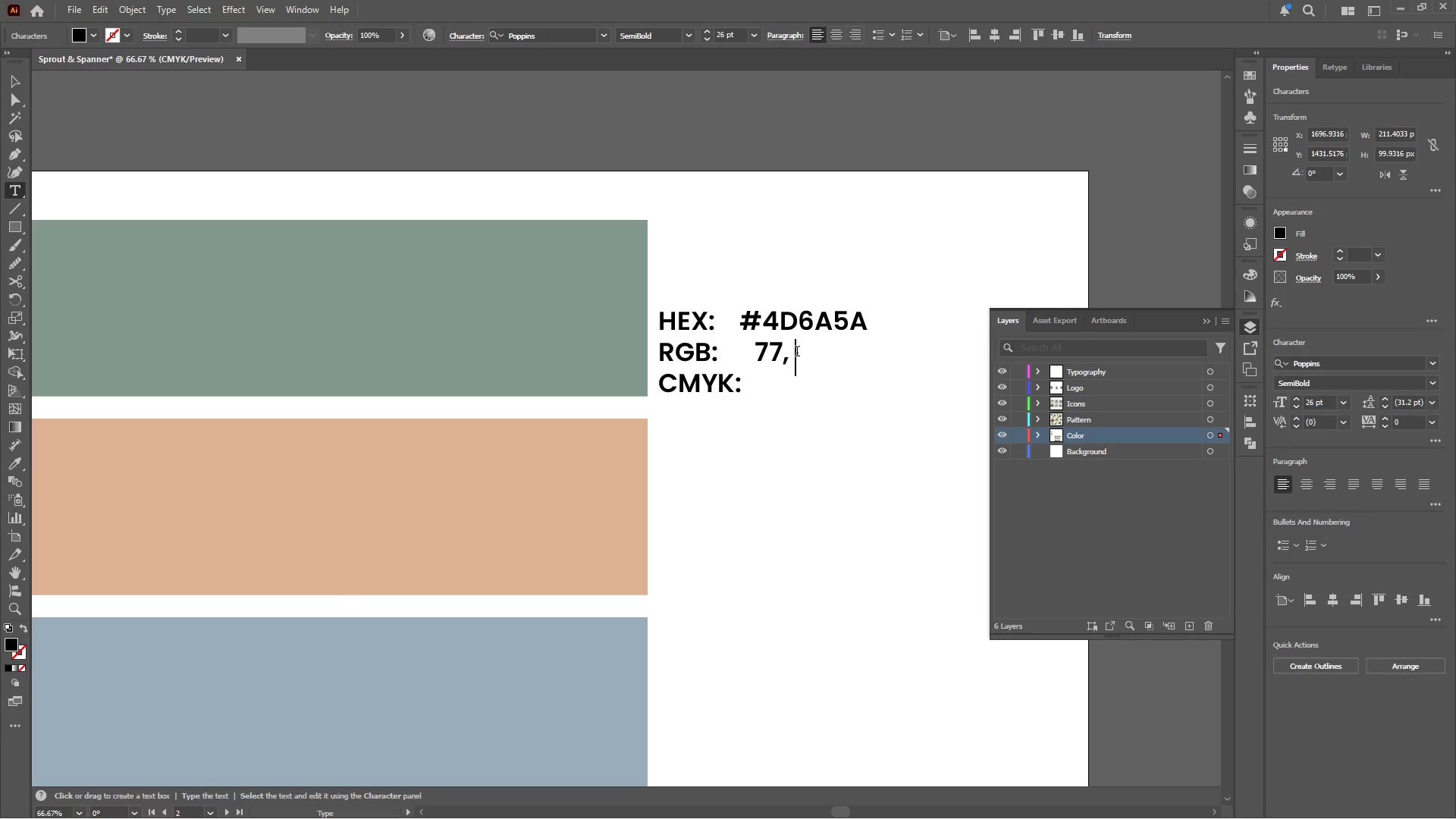 
key(Numpad1)
 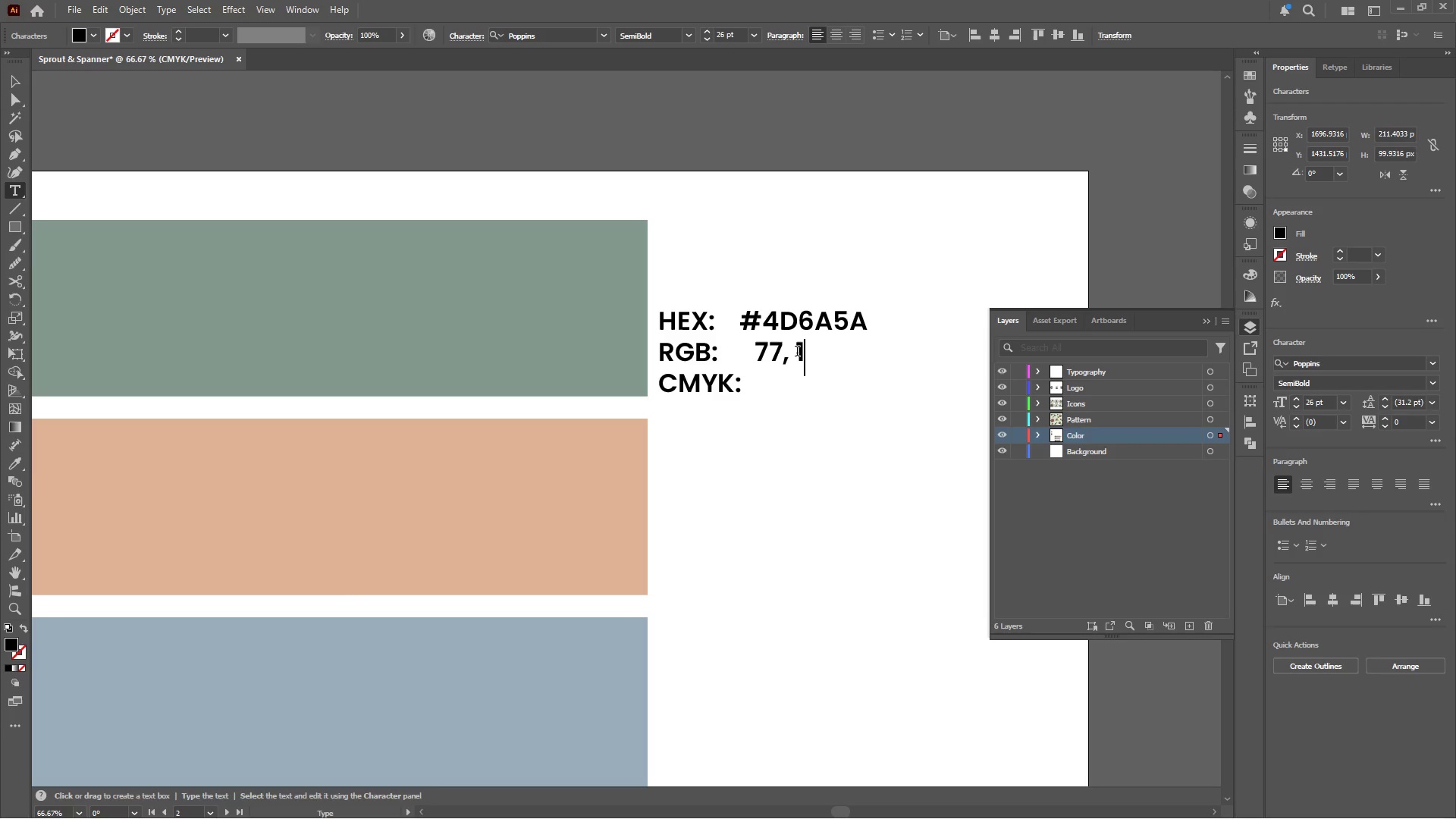 
key(Numpad0)
 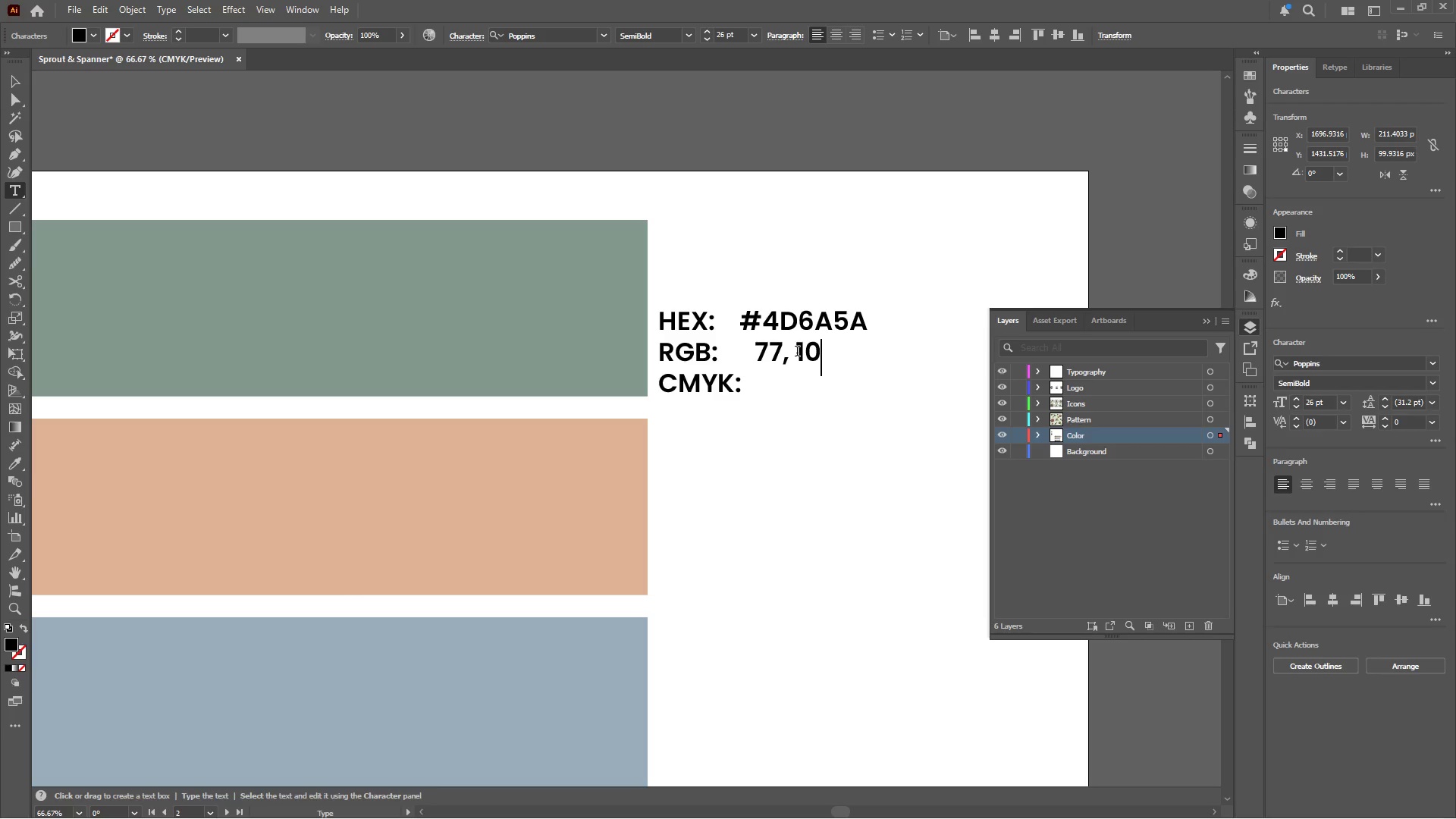 
key(Numpad6)
 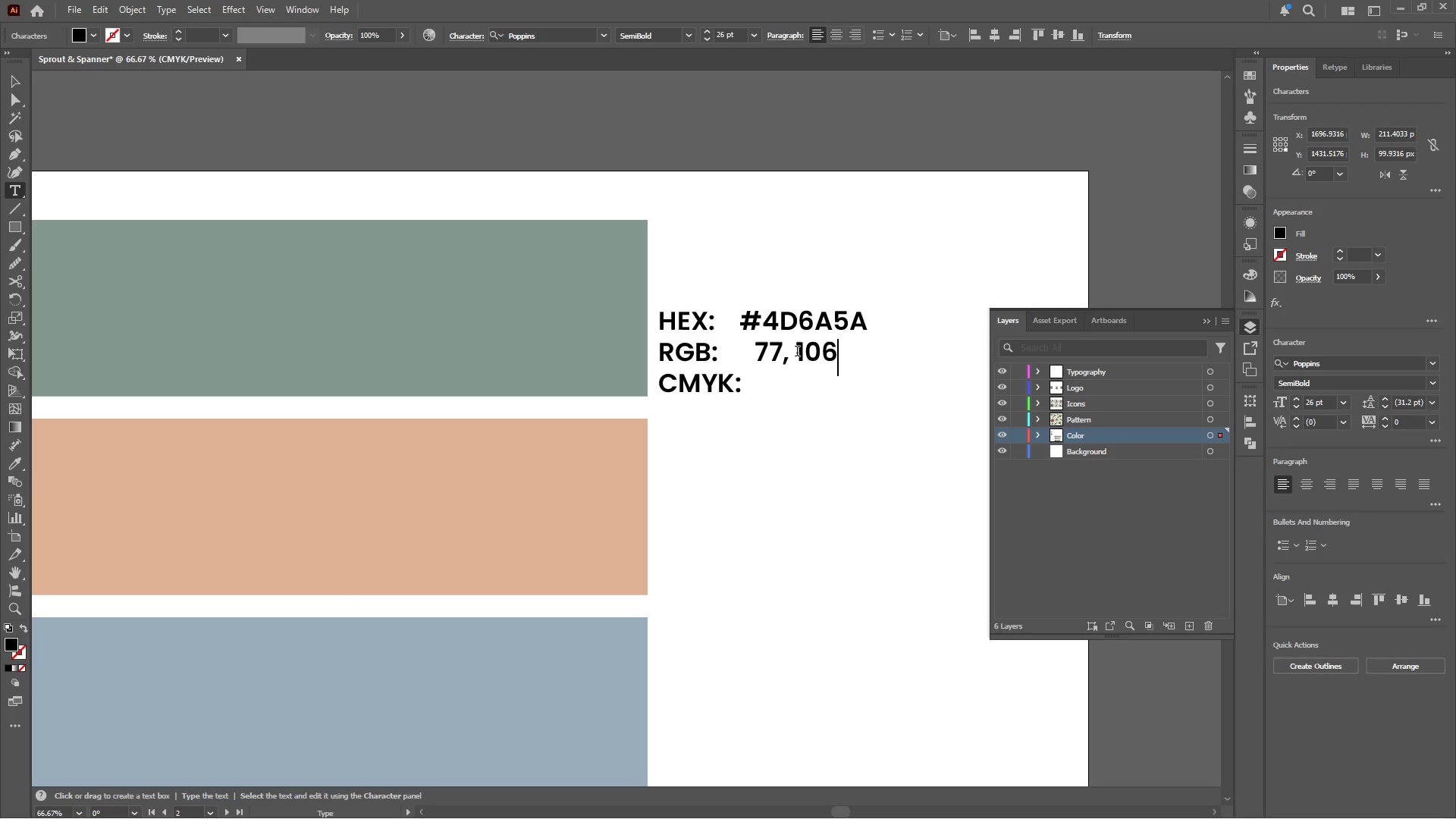 
key(Comma)
 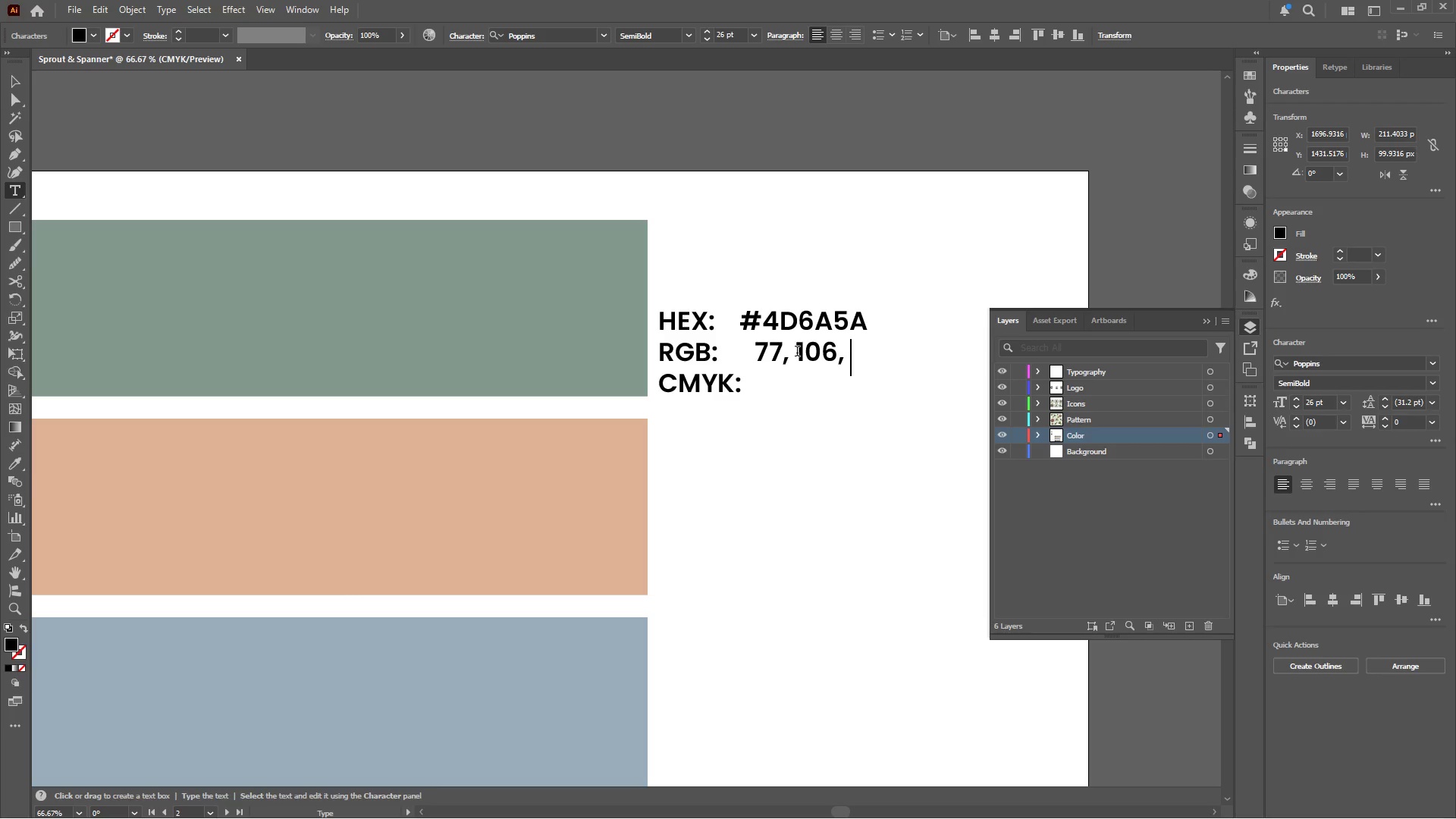 
key(Space)
 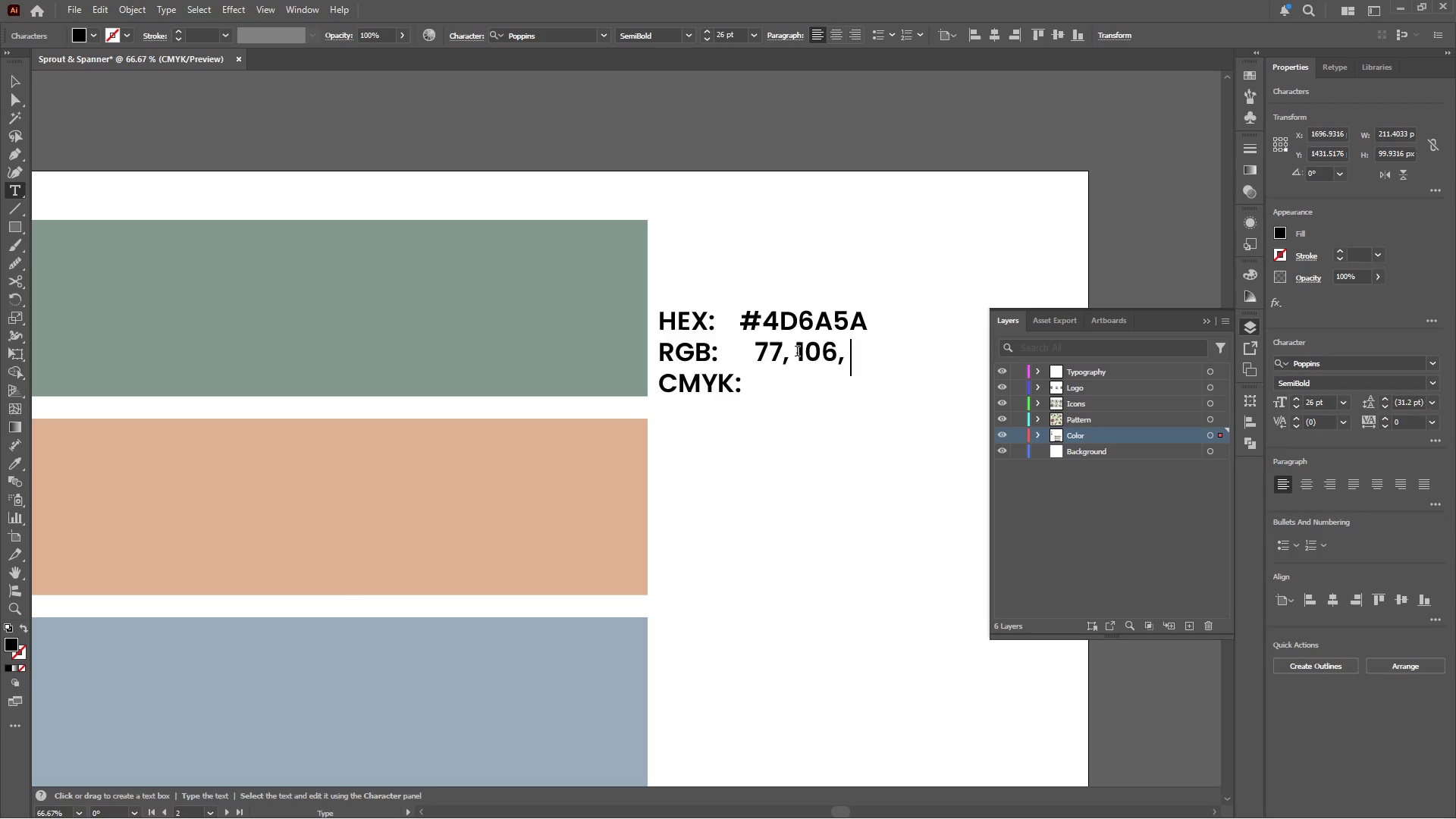 
key(Numpad9)
 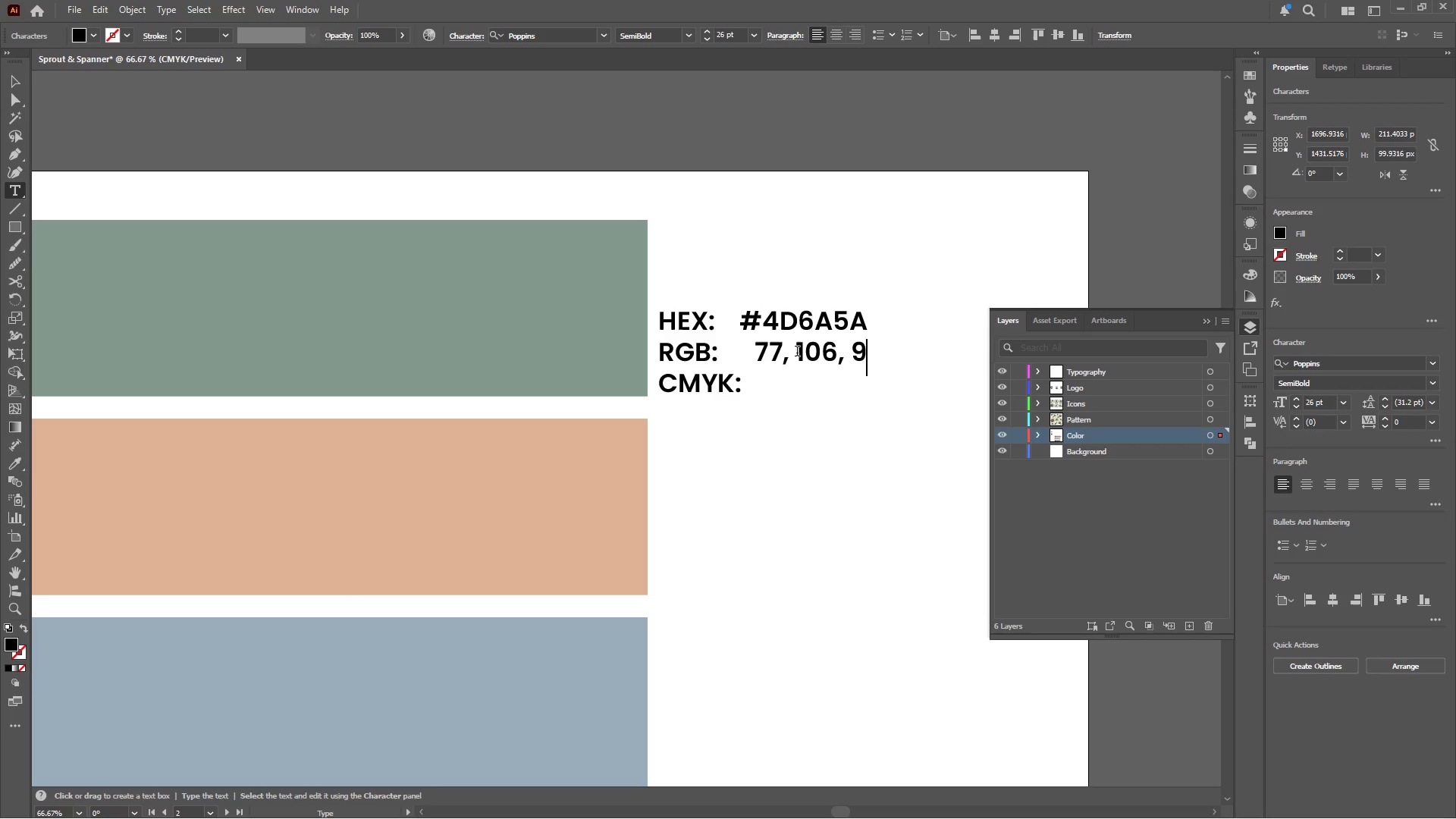 
key(Numpad0)
 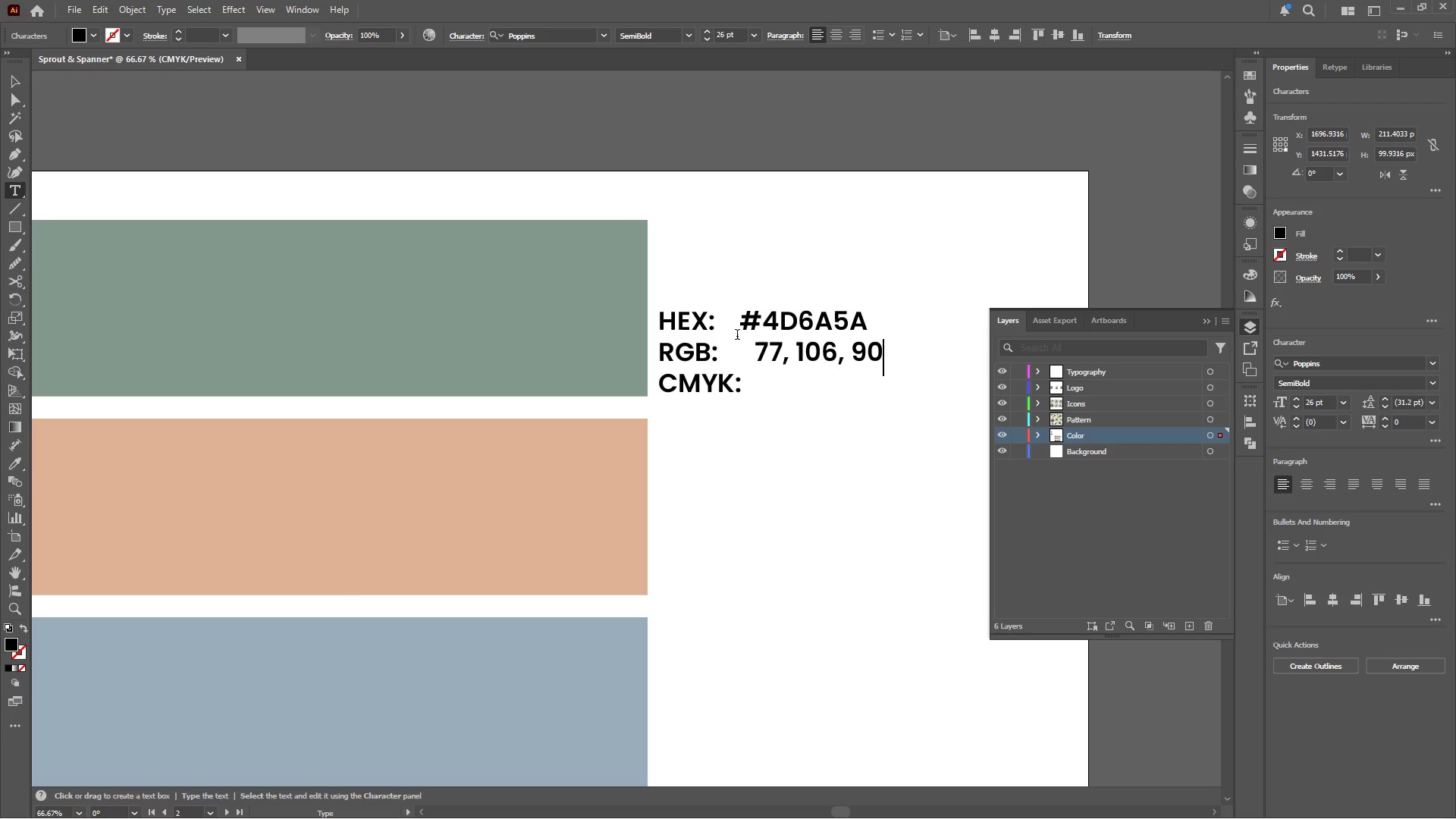 
left_click([742, 326])
 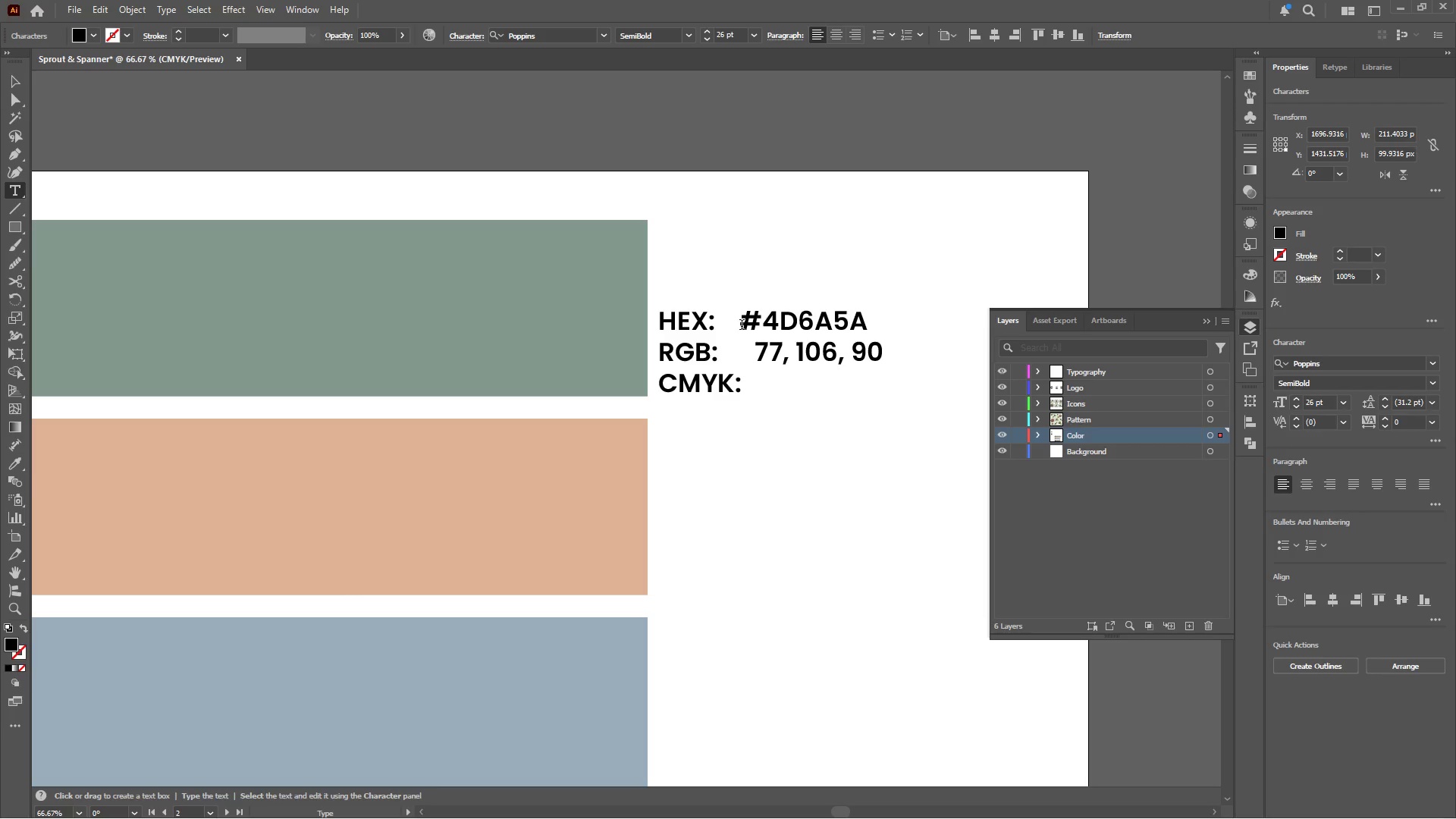 
key(Space)
 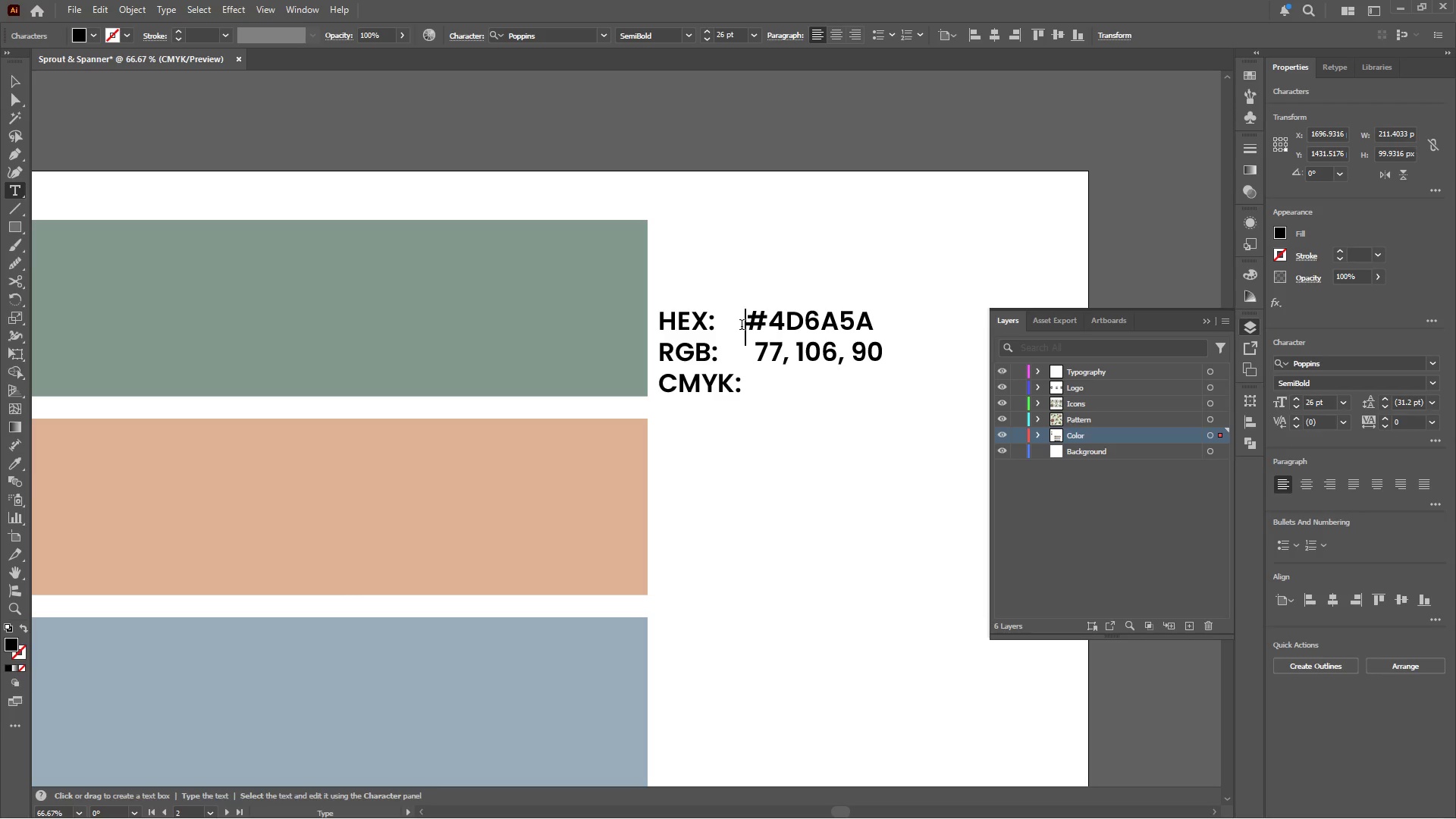 
key(Space)
 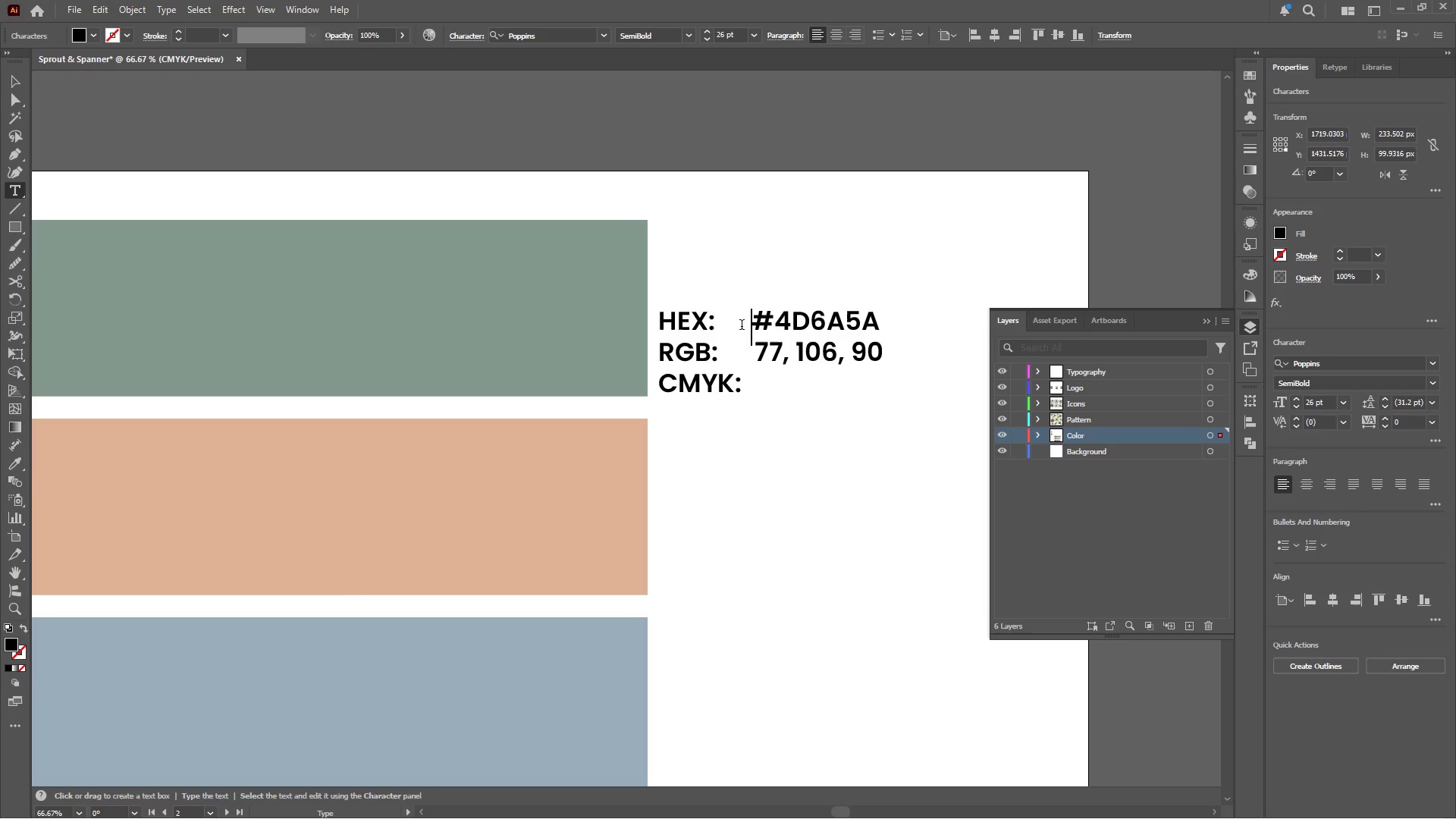 
key(Space)
 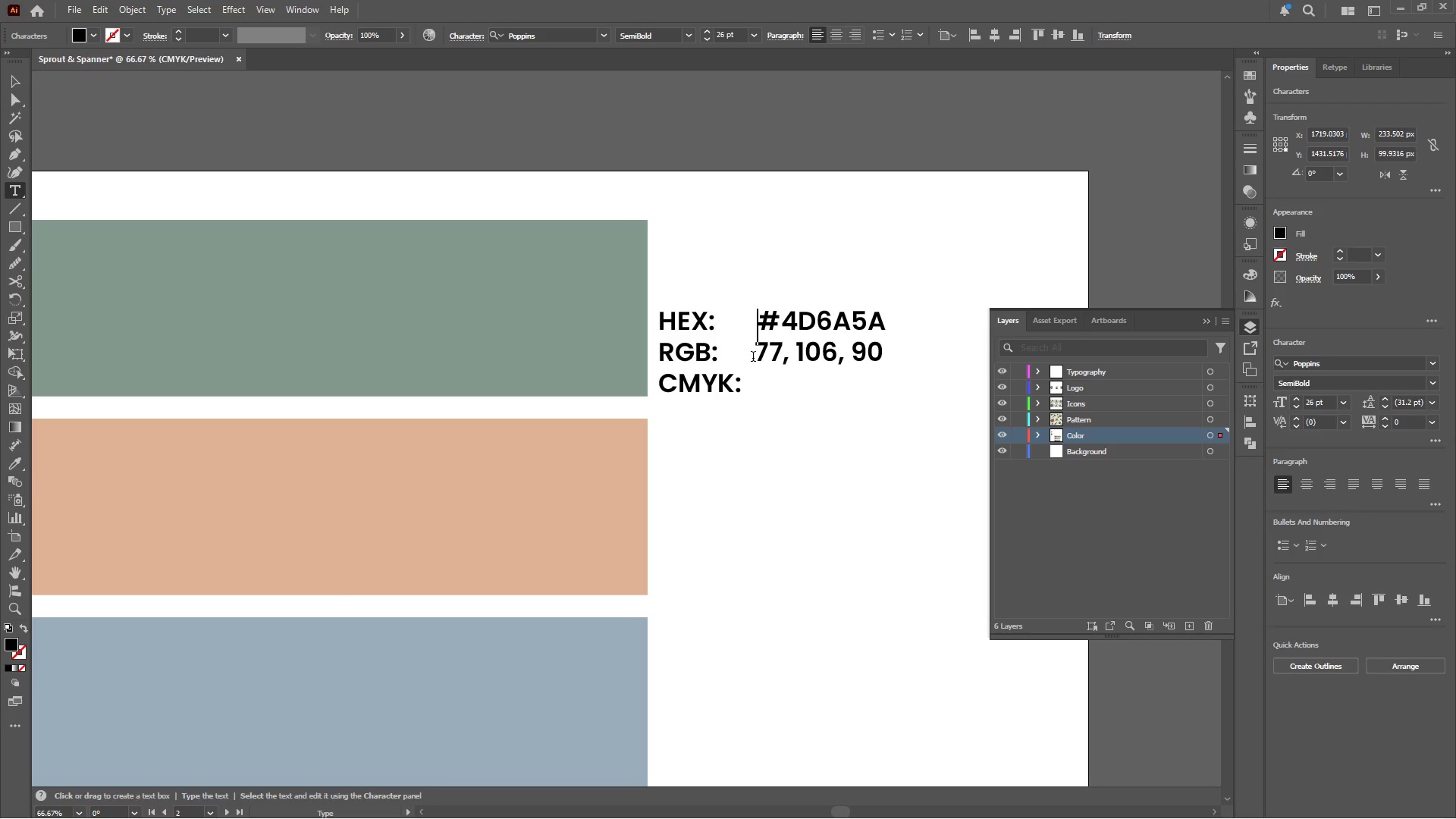 
left_click([755, 359])
 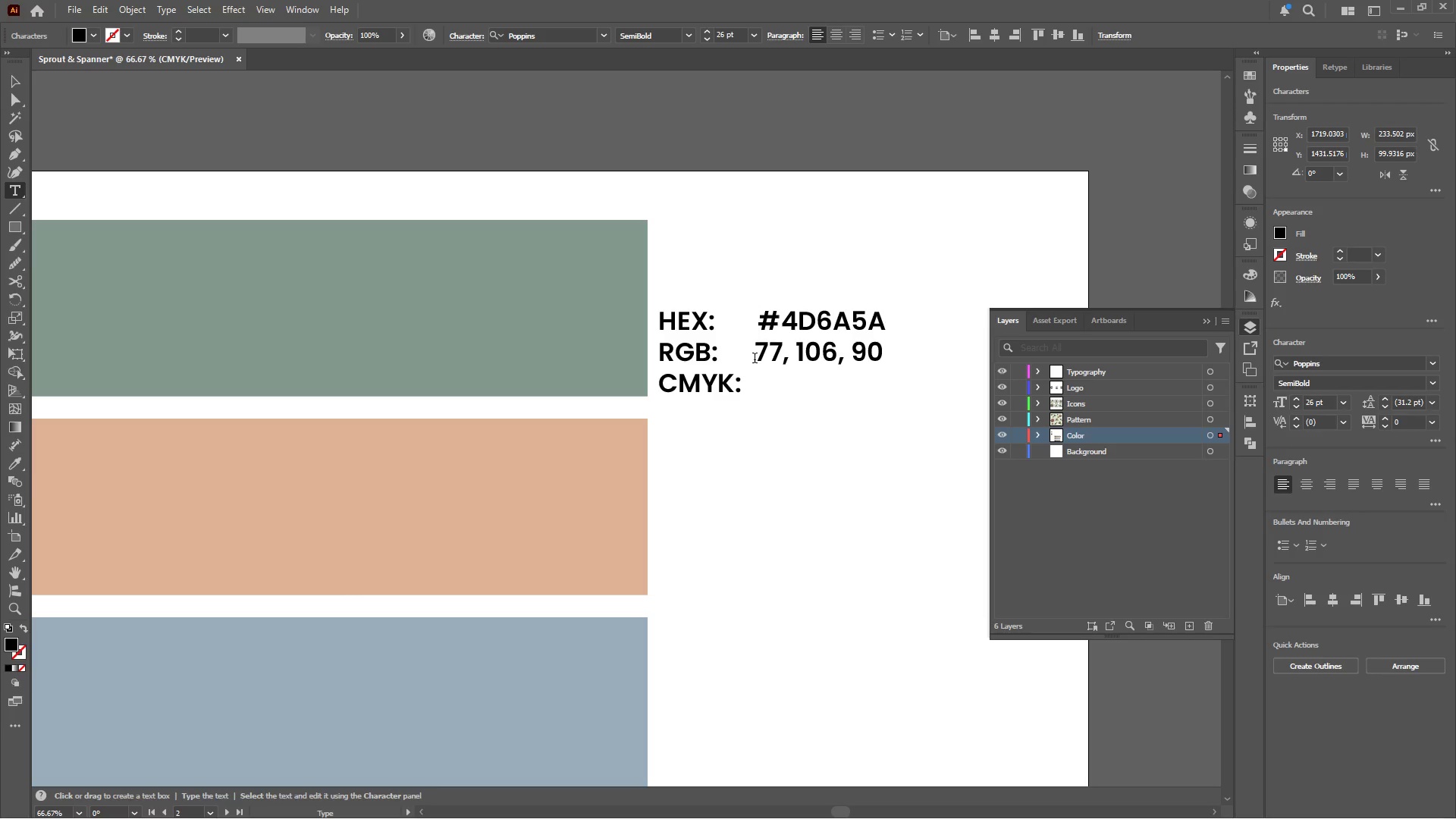 
key(Space)
 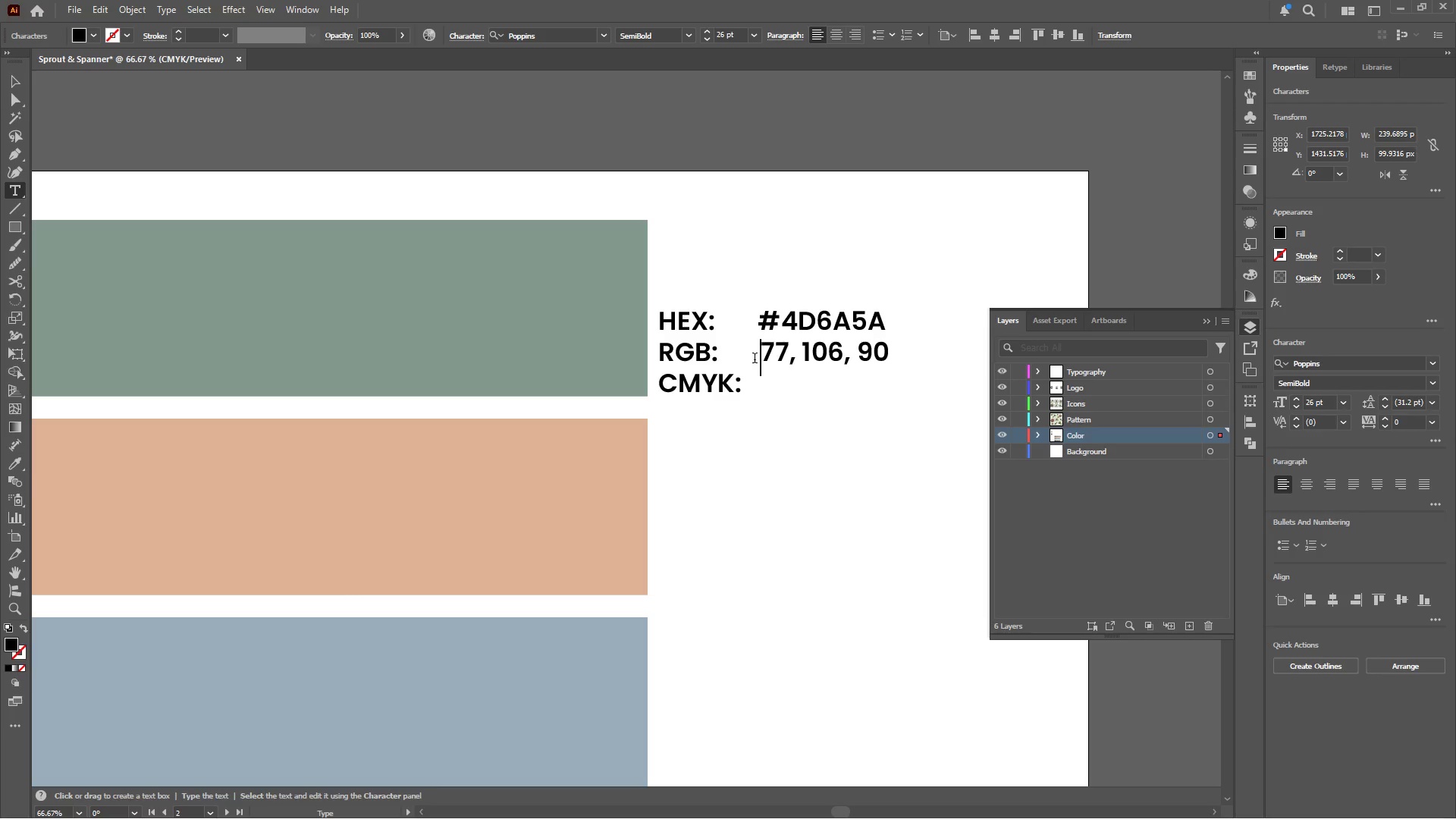 
wait(26.17)
 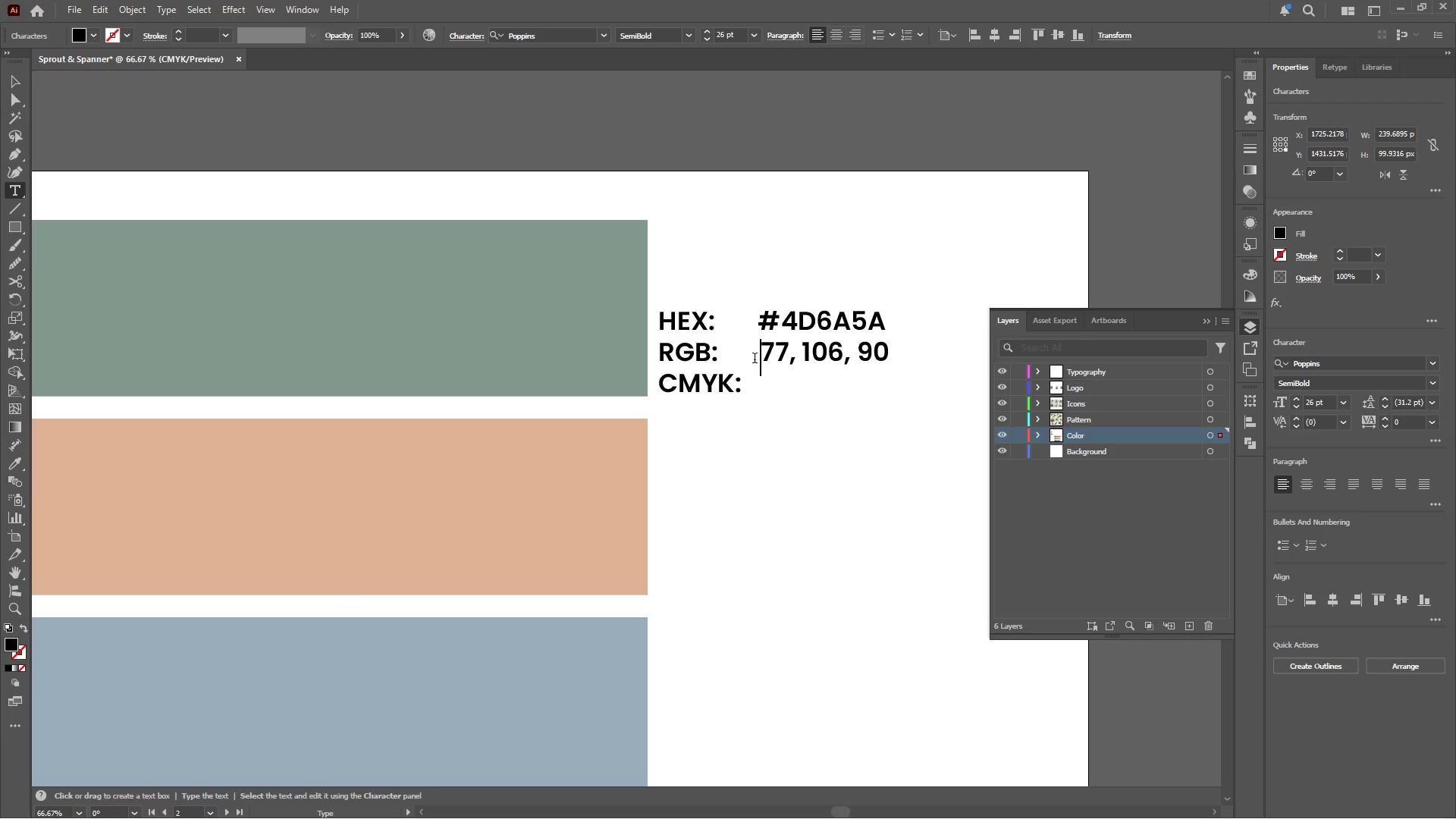 
left_click([723, 806])